 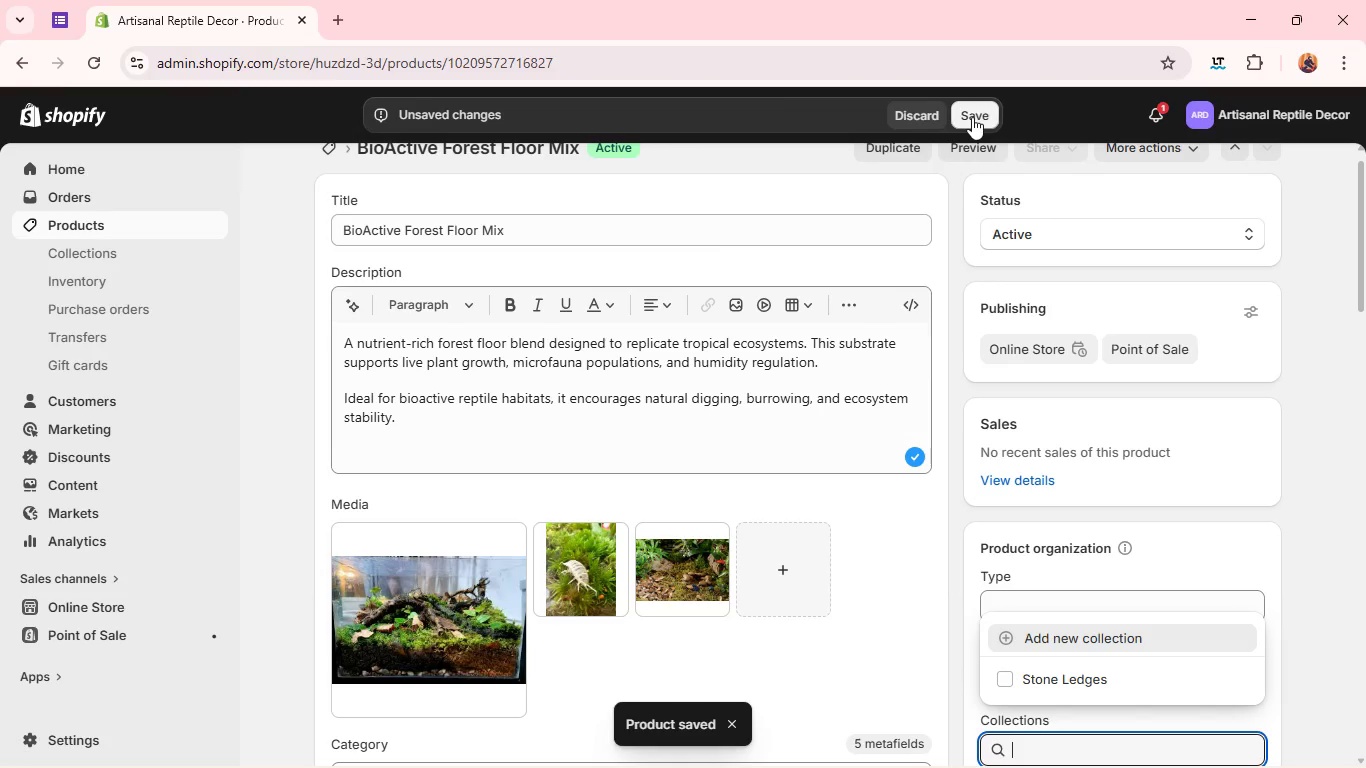 
left_click([906, 170])
 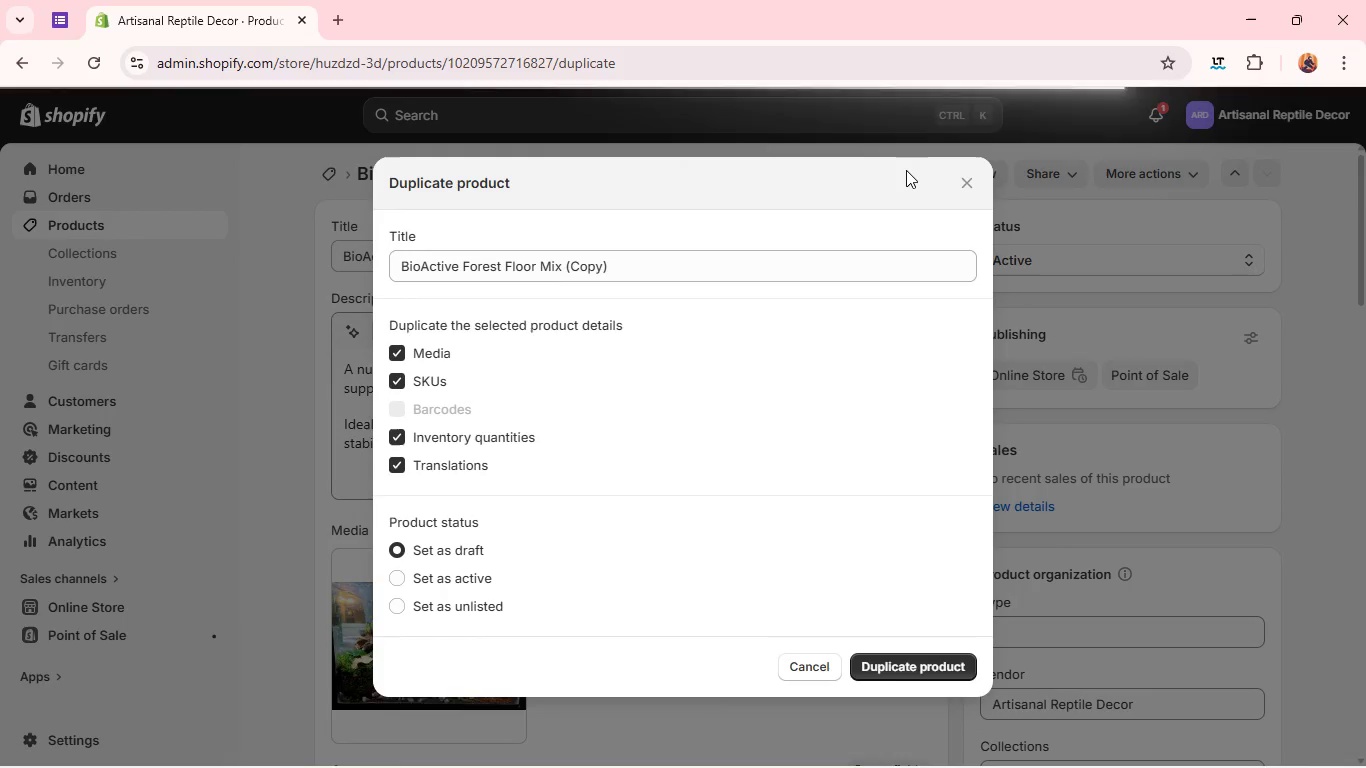 
wait(8.19)
 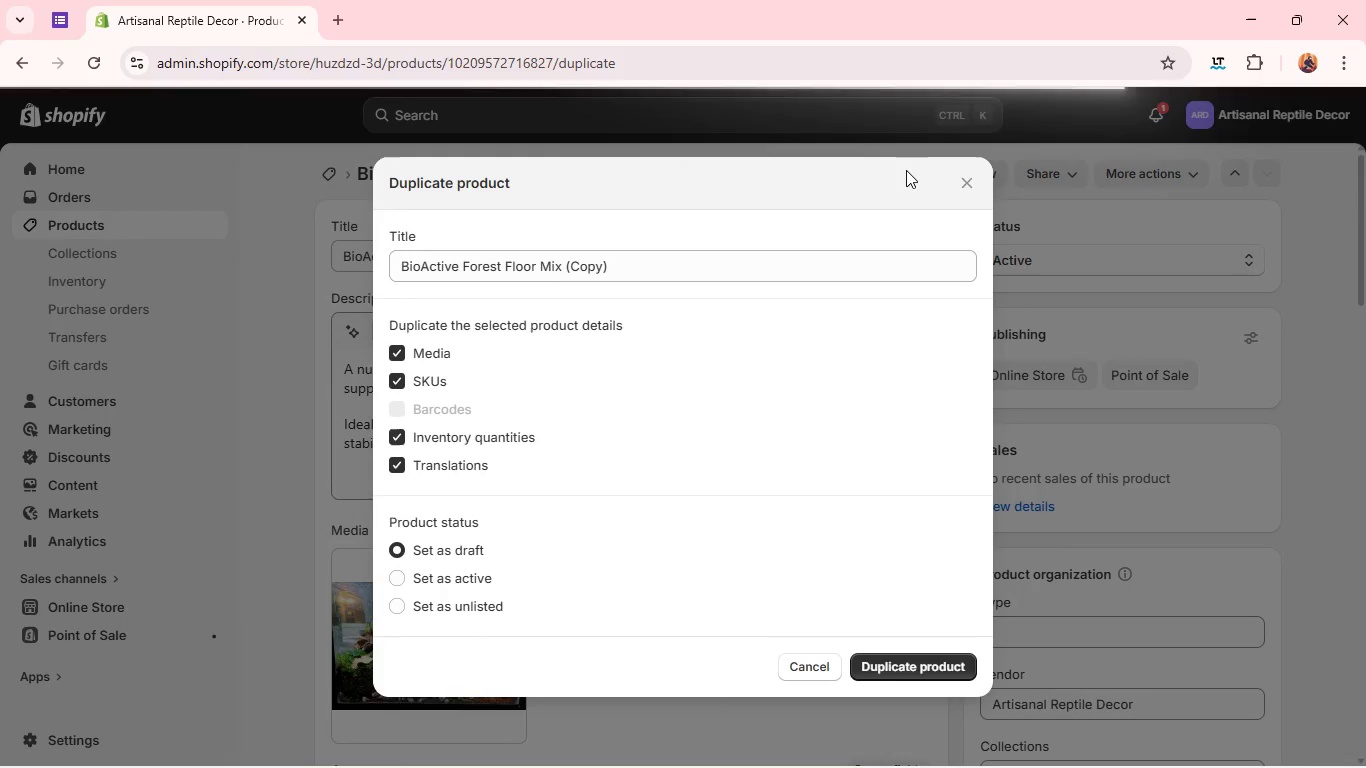 
left_click([891, 663])
 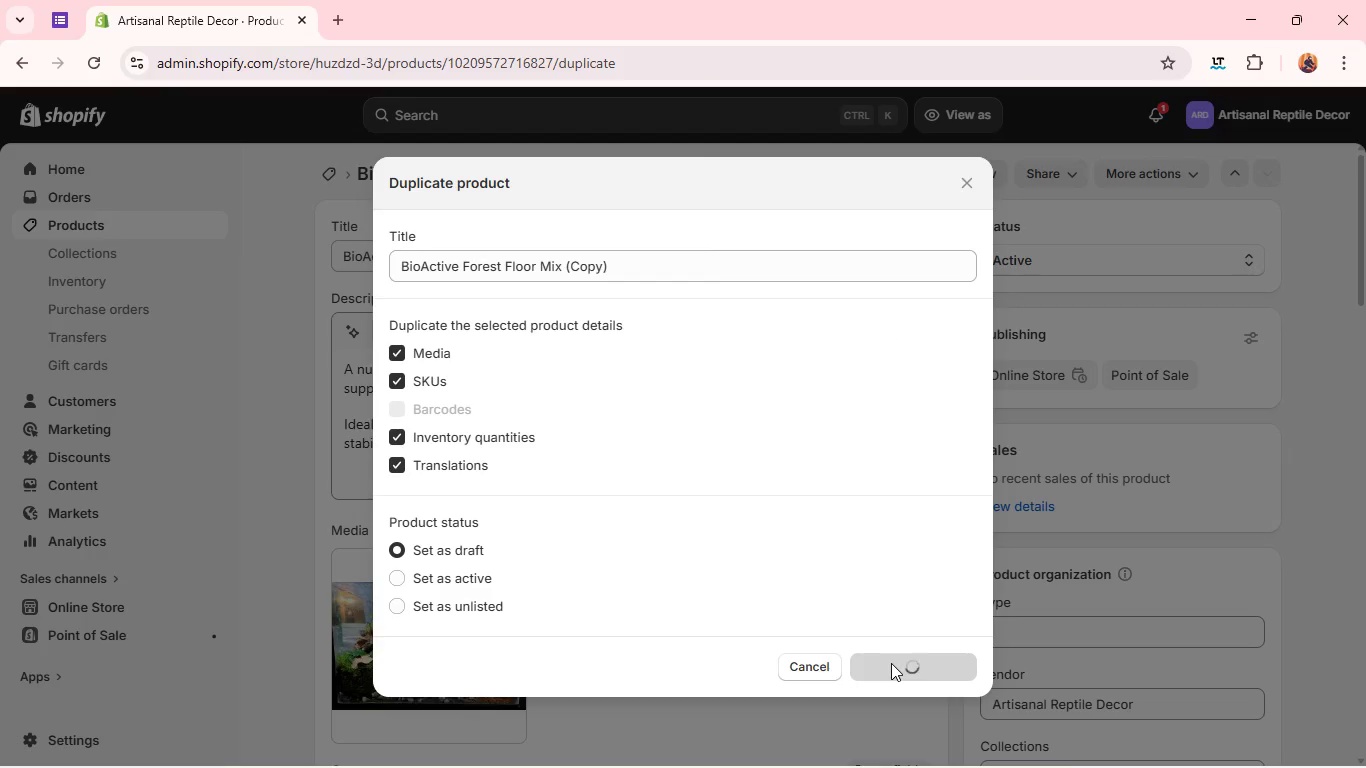 
wait(8.33)
 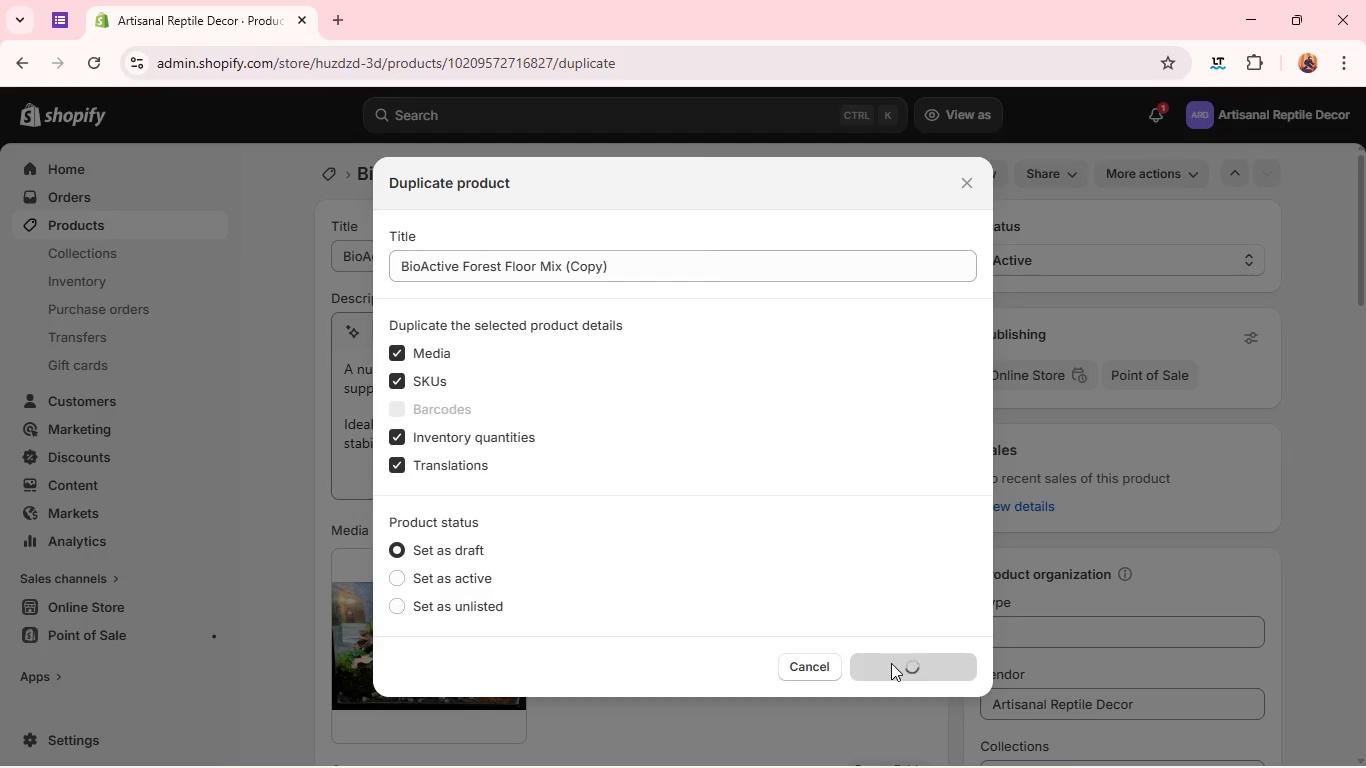 
double_click([754, 266])
 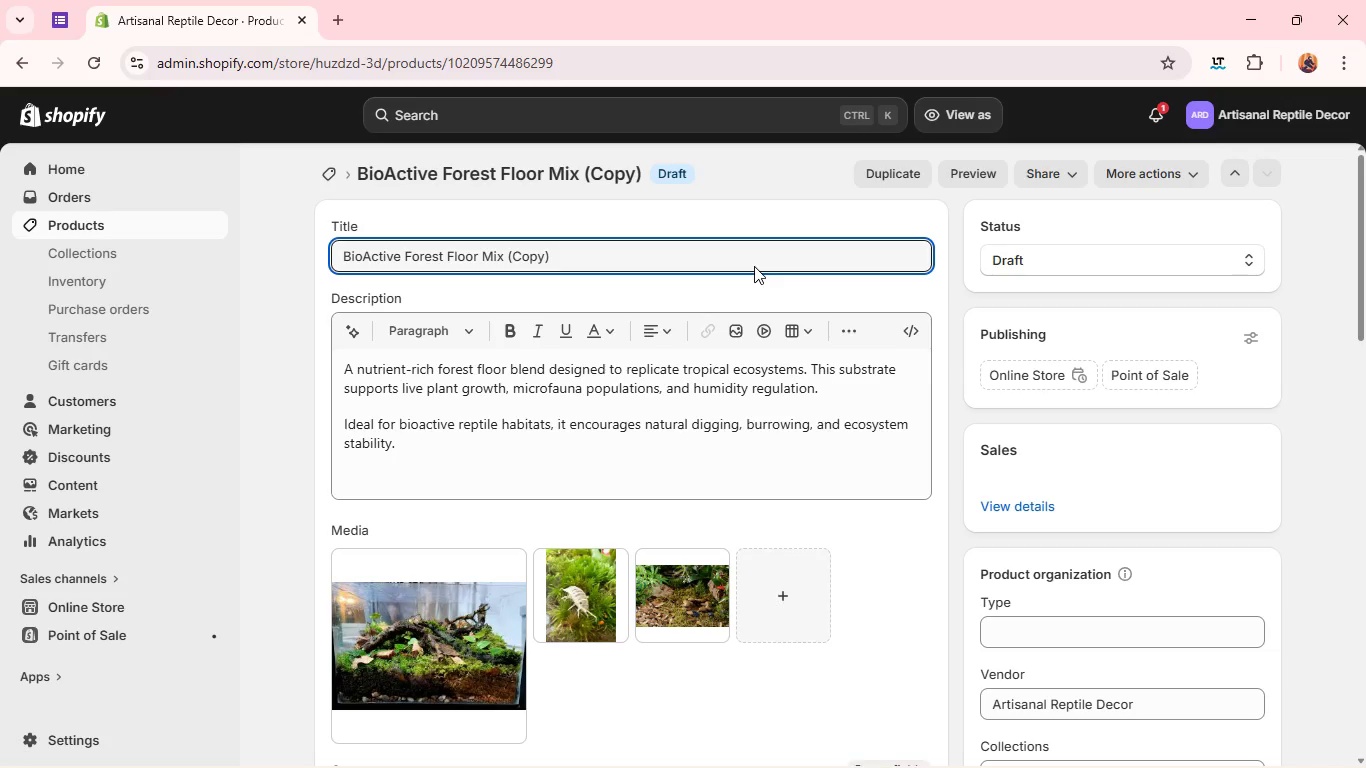 
triple_click([754, 266])
 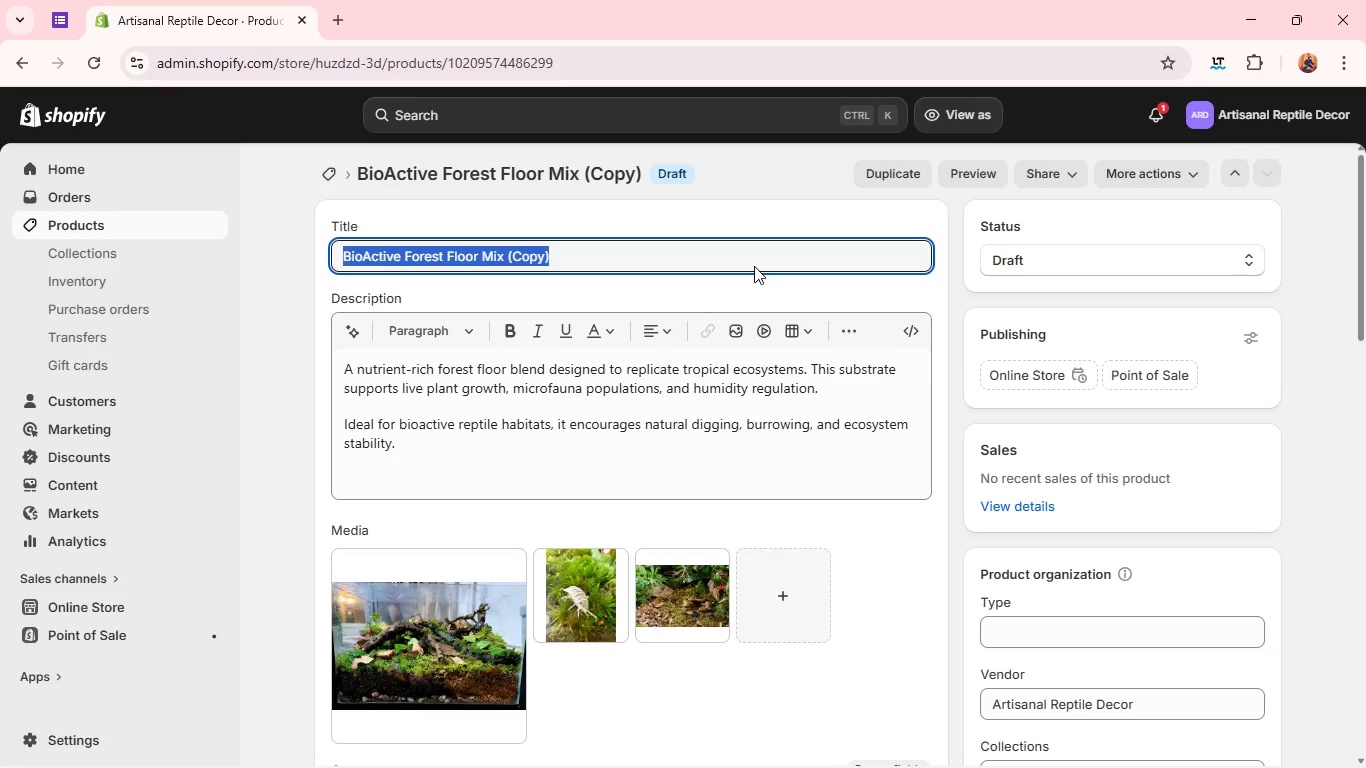 
double_click([754, 266])
 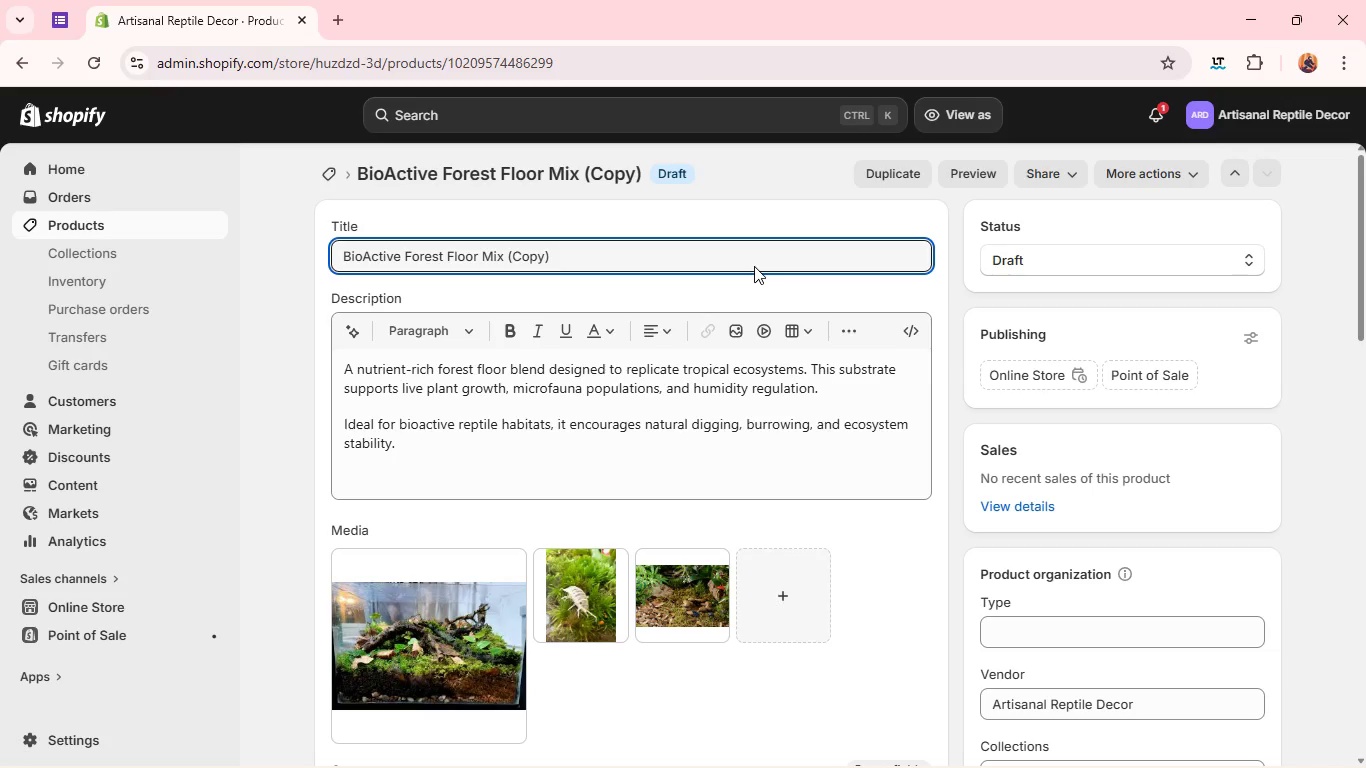 
triple_click([754, 266])
 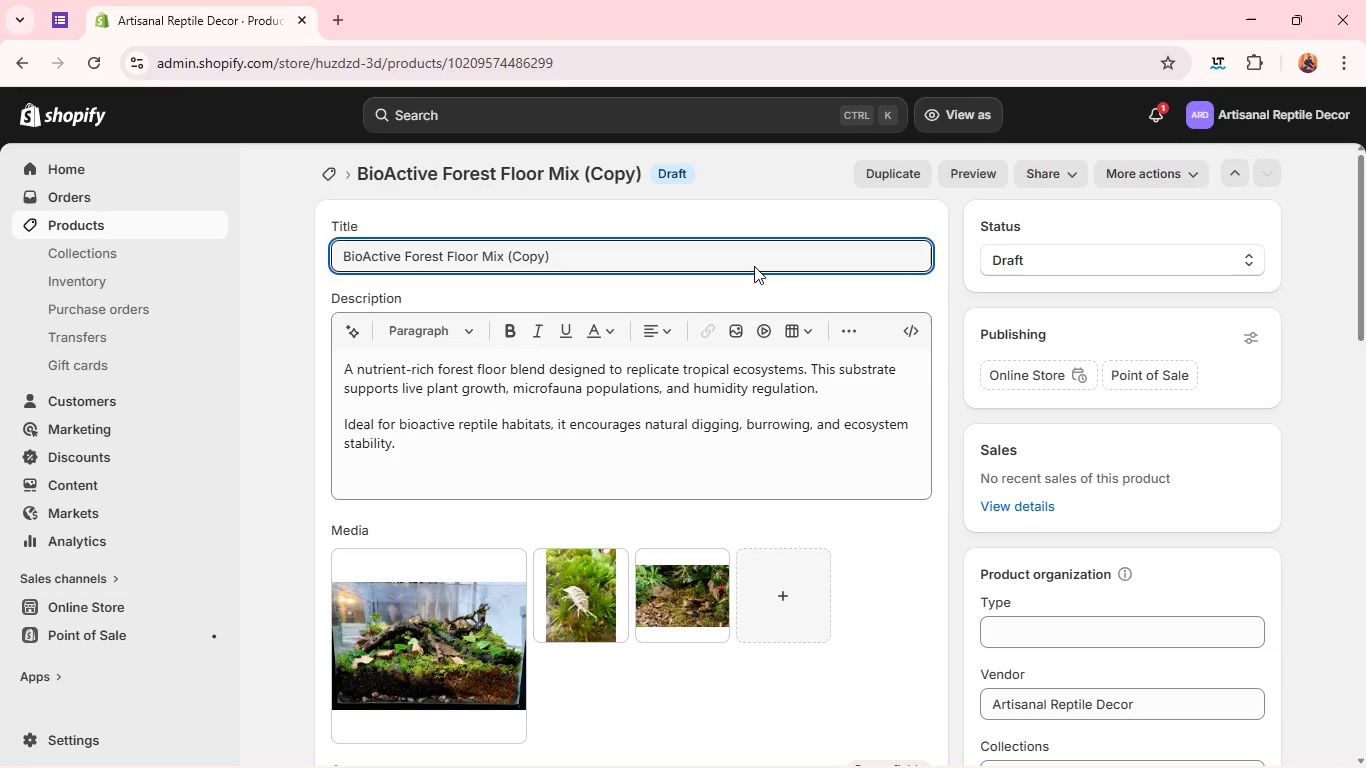 
triple_click([754, 266])
 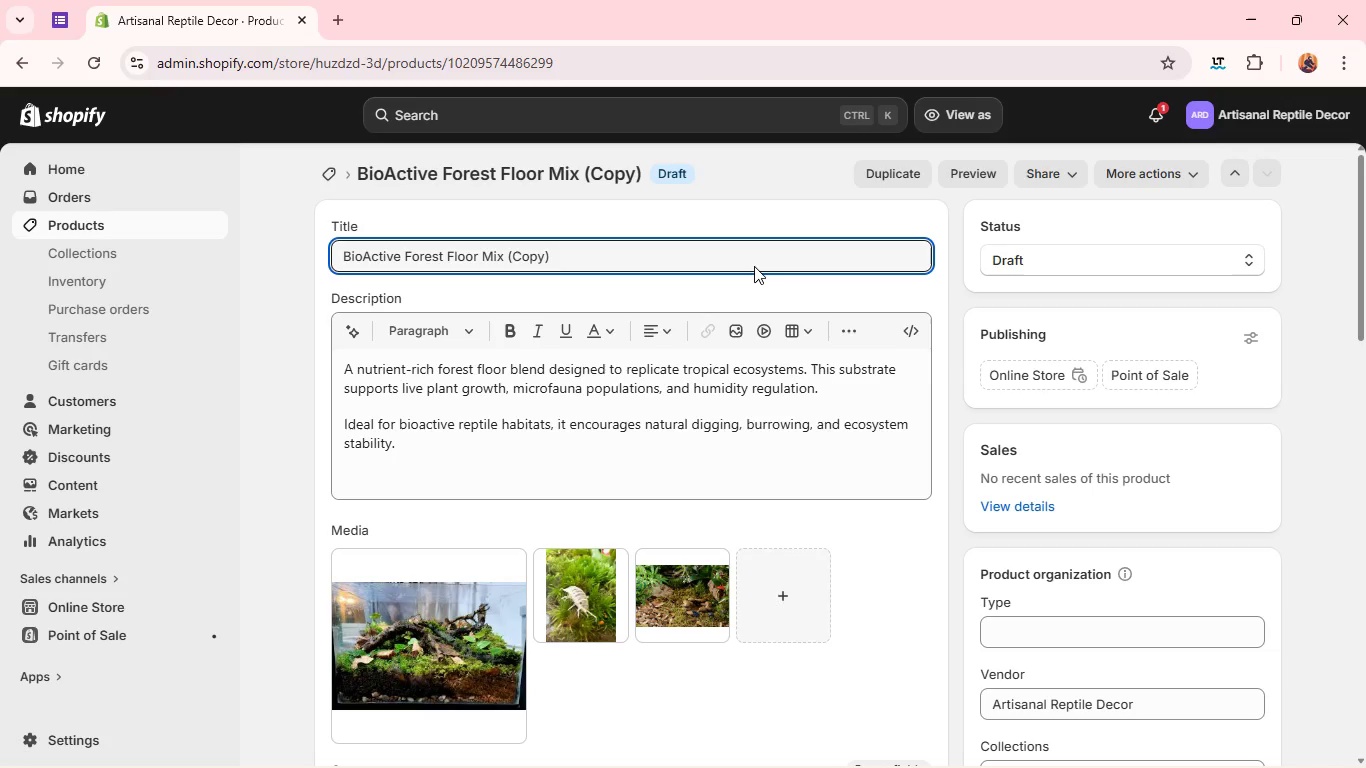 
triple_click([754, 266])
 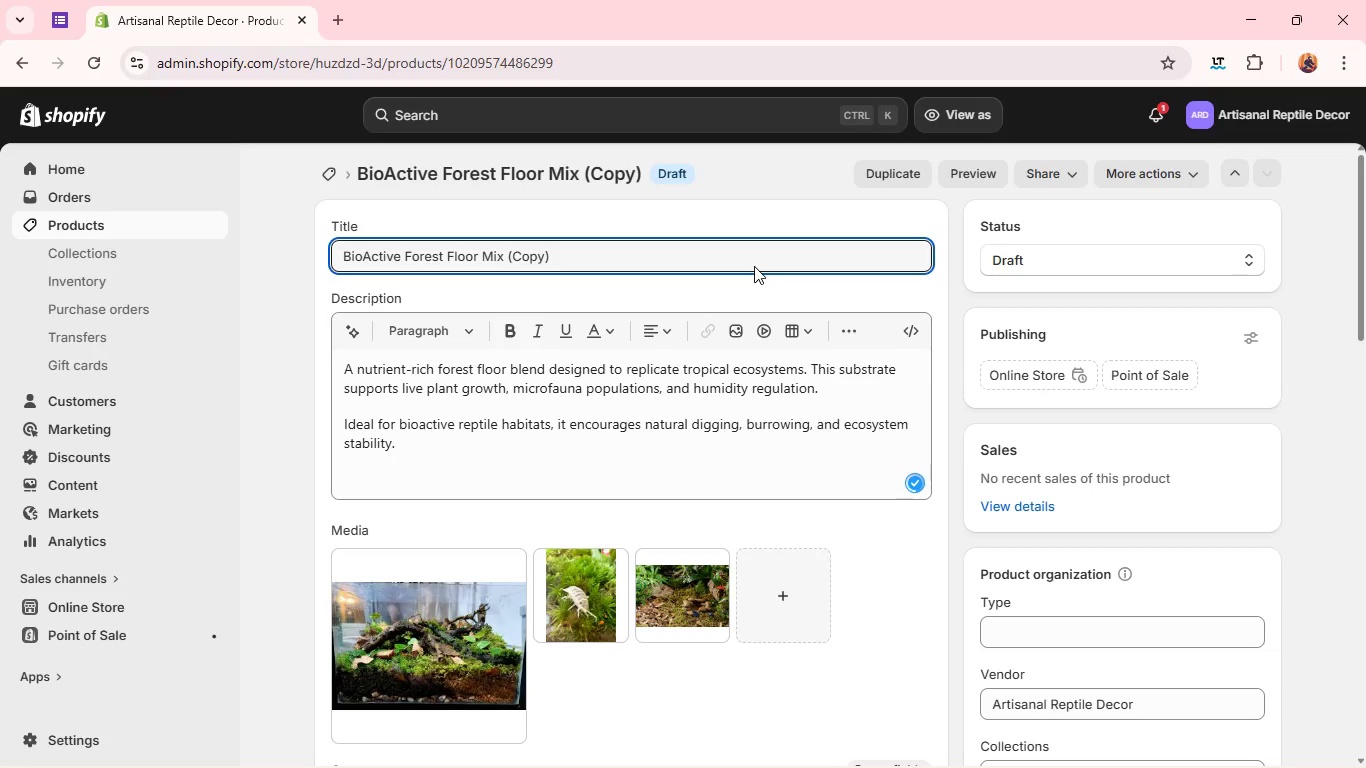 
left_click([754, 266])
 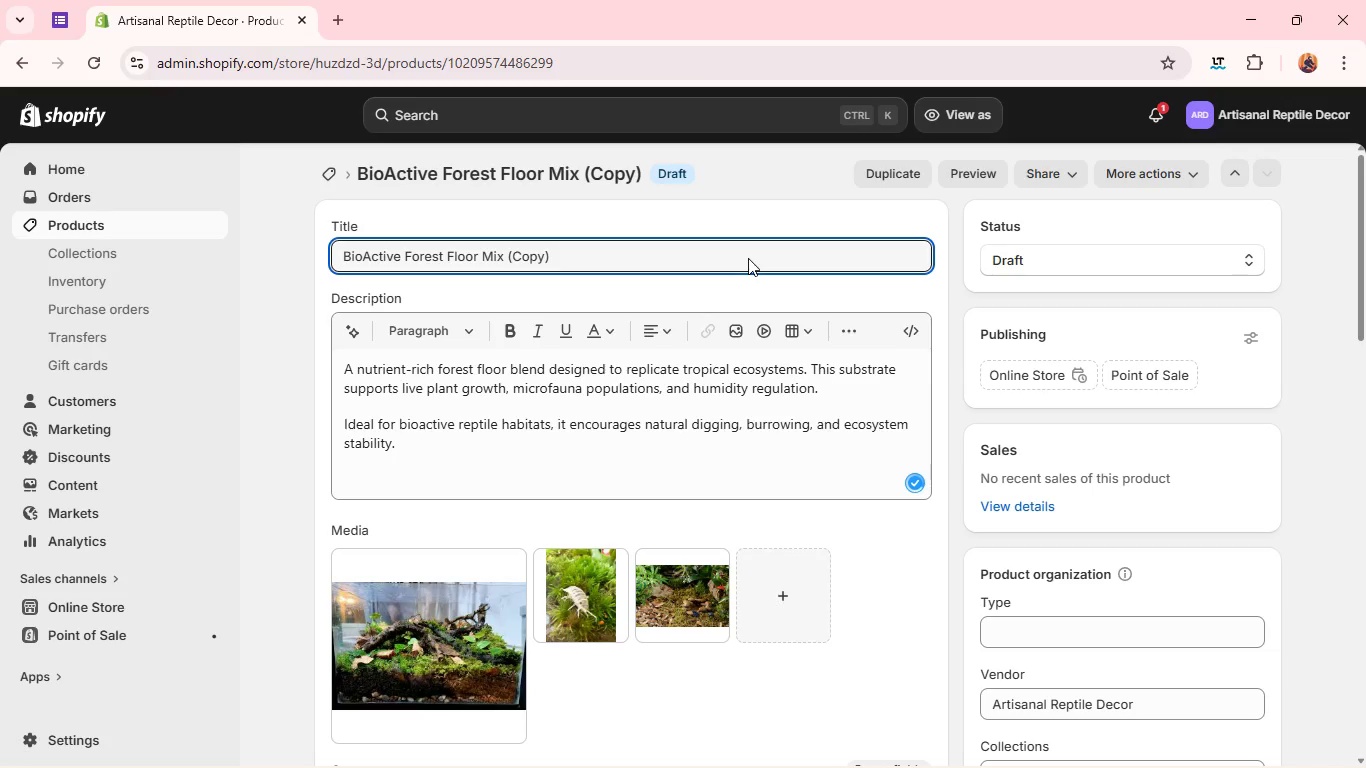 
left_click([748, 258])
 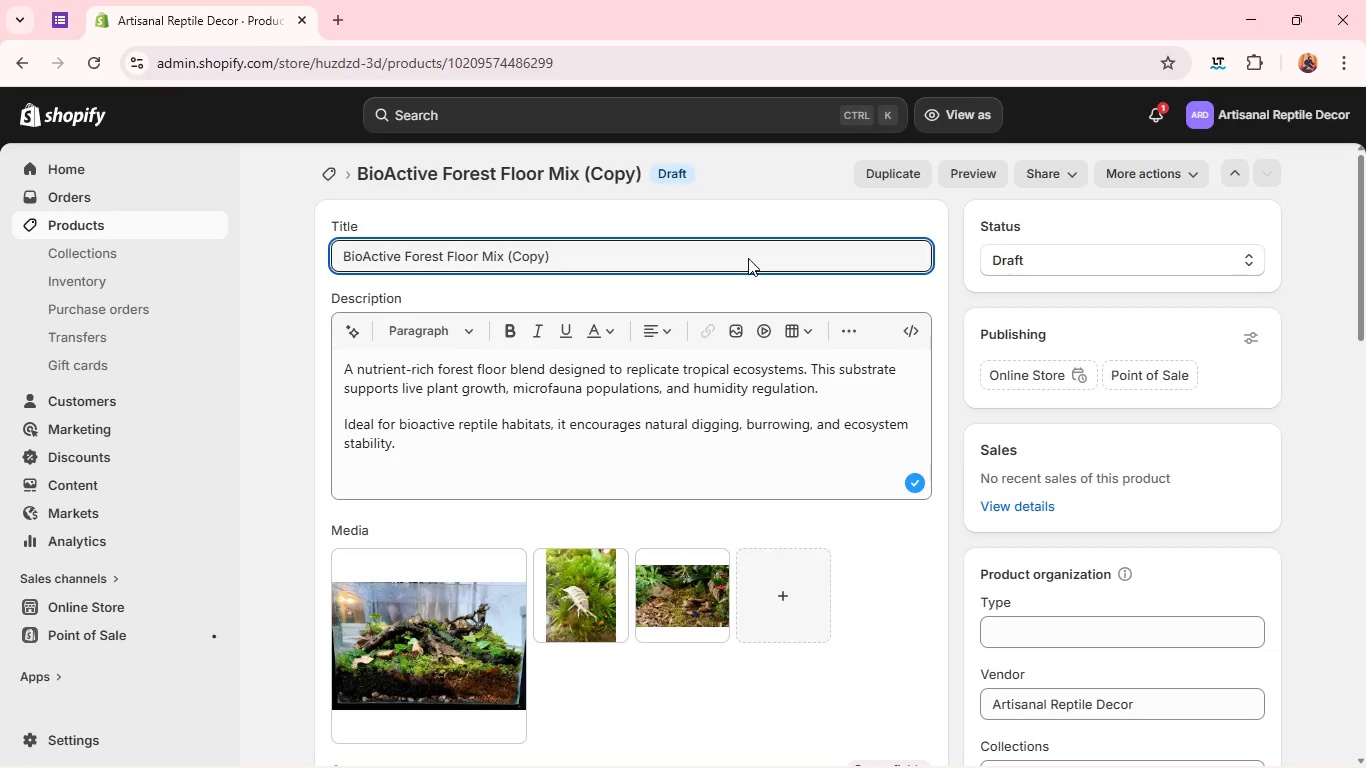 
hold_key(key=ShiftLeft, duration=0.38)
 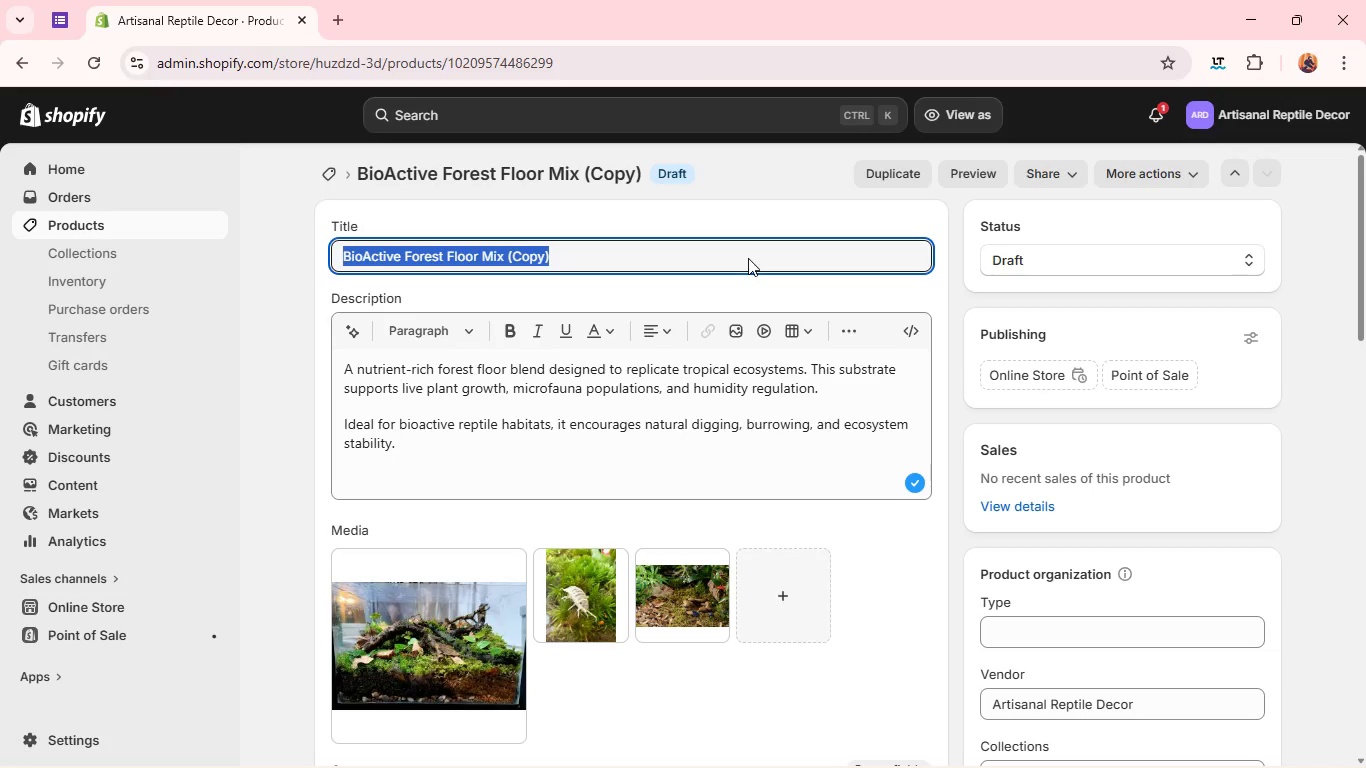 
key(Control+A)
 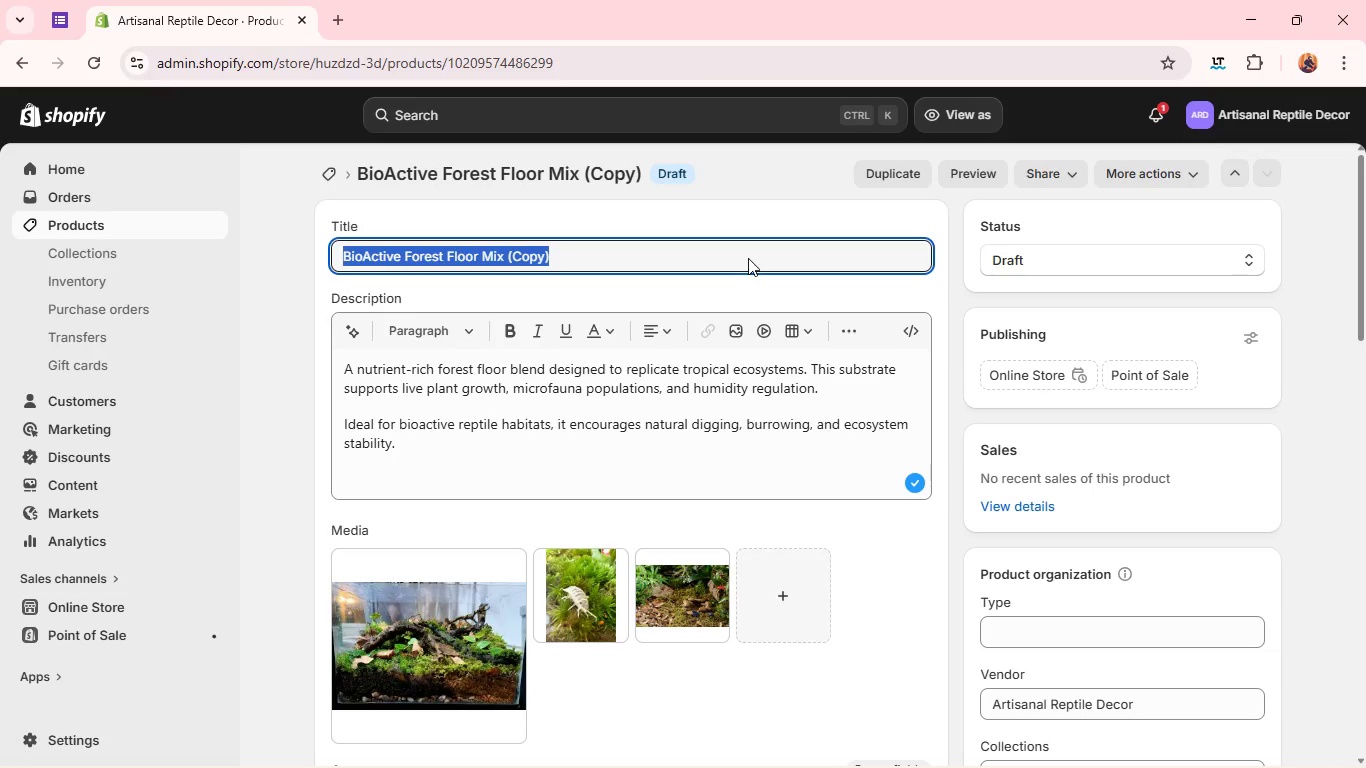 
type(Desert Dune Arid Blend )
 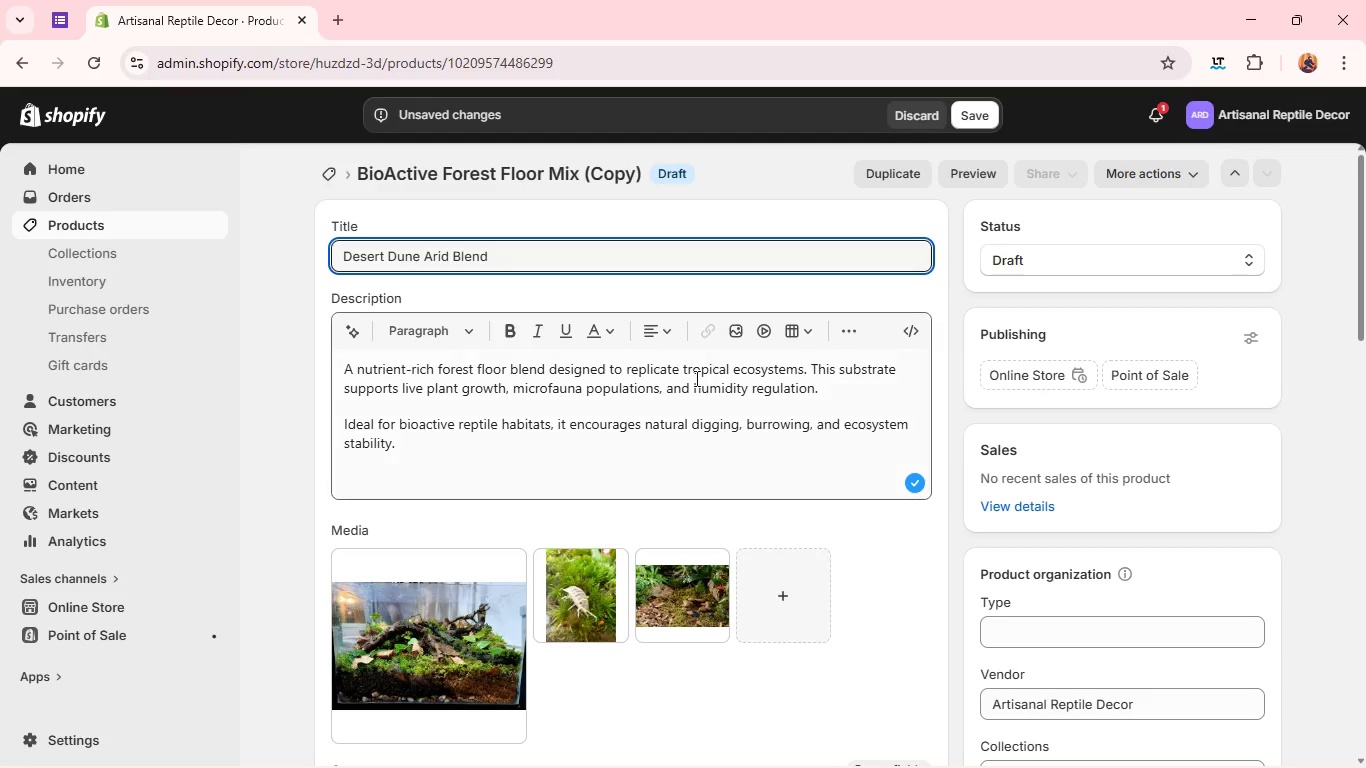 
double_click([686, 410])
 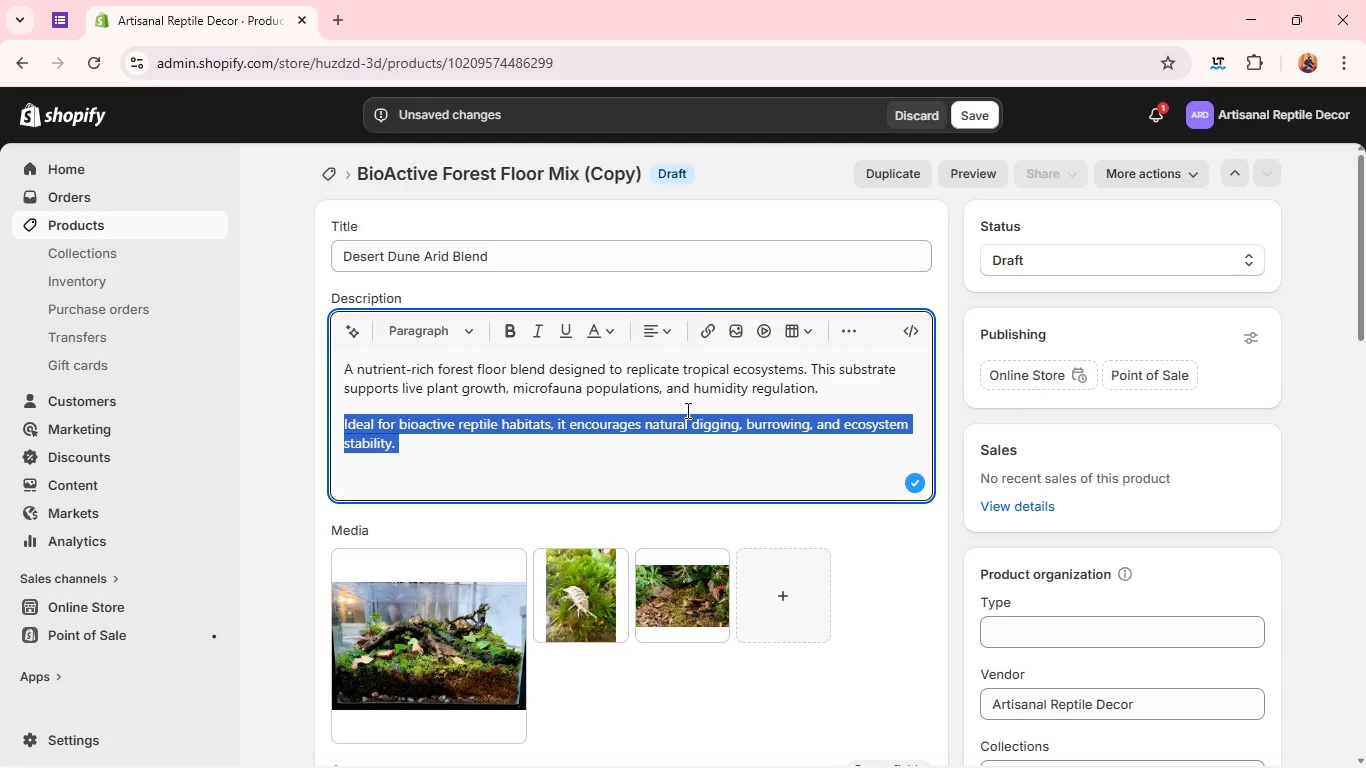 
triple_click([686, 410])
 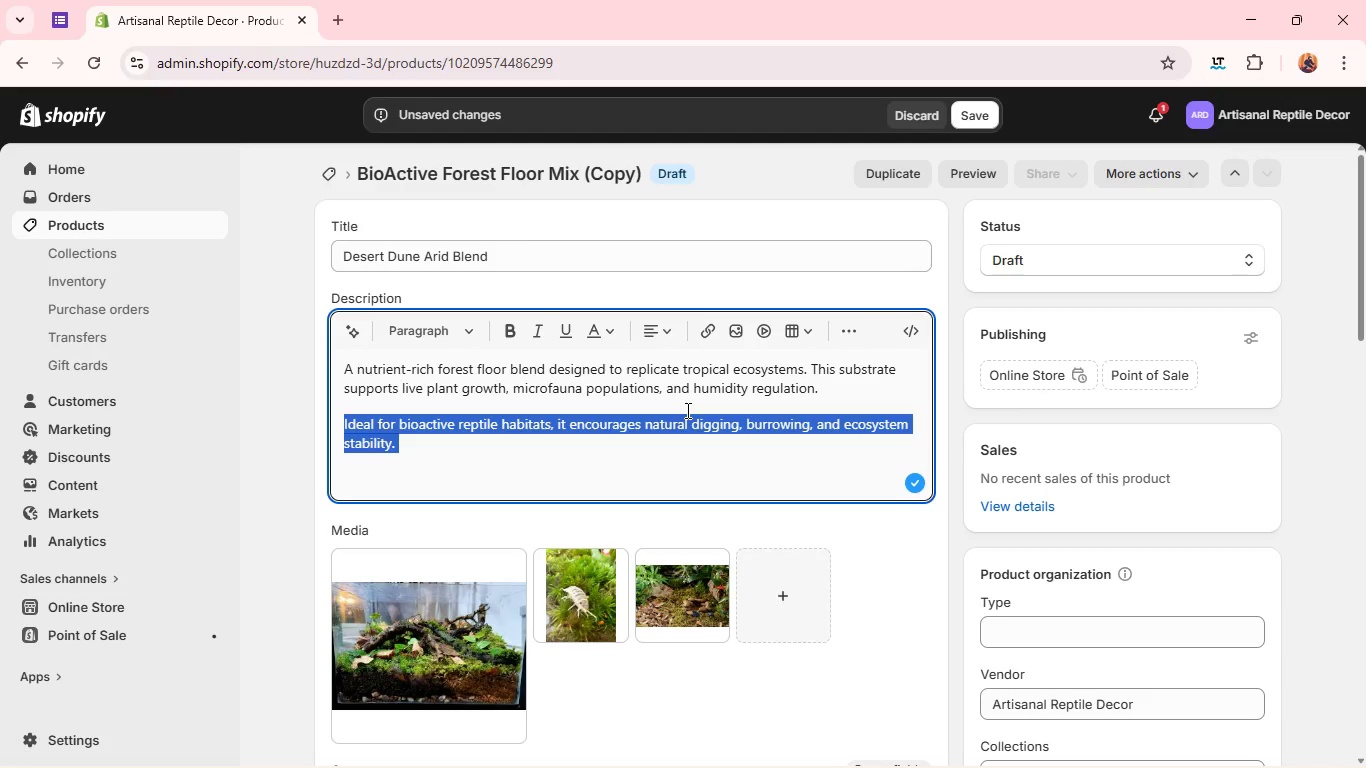 
triple_click([686, 410])
 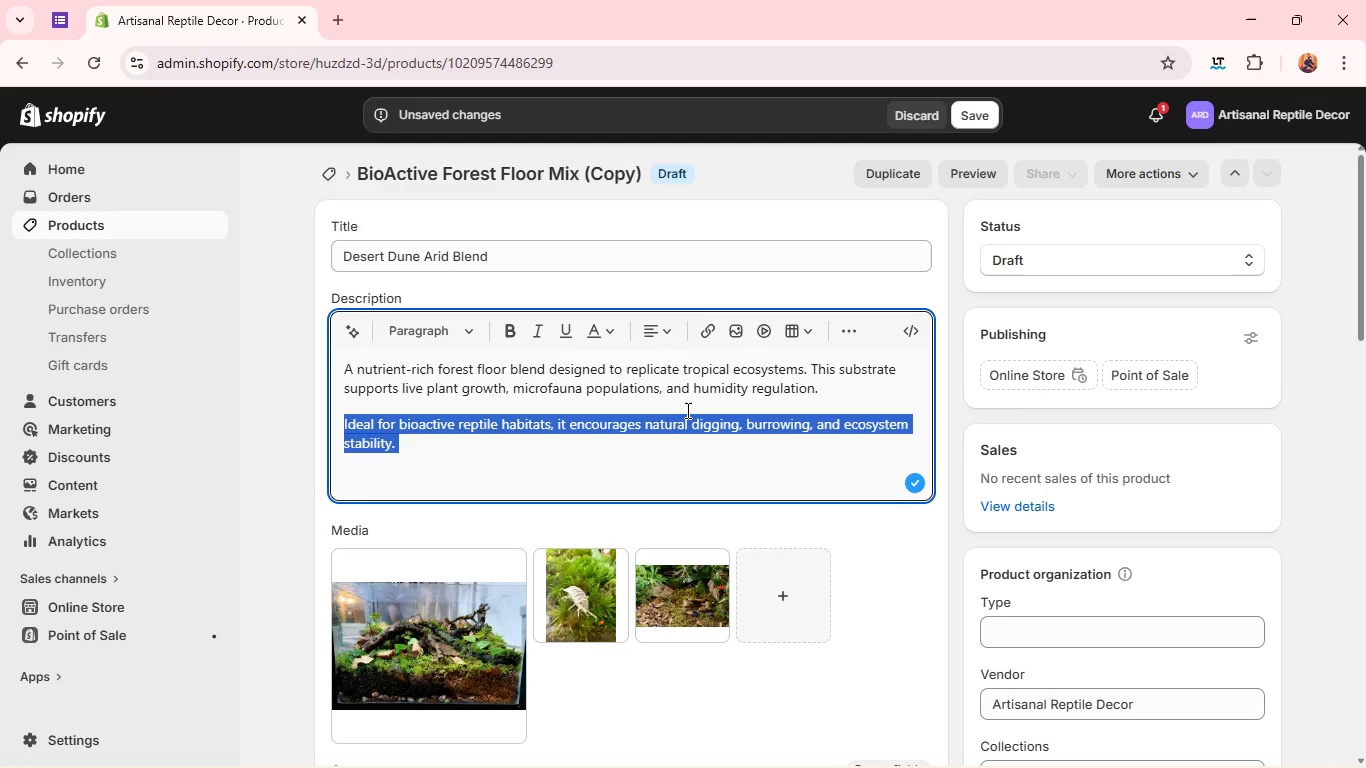 
key(Control+A)
 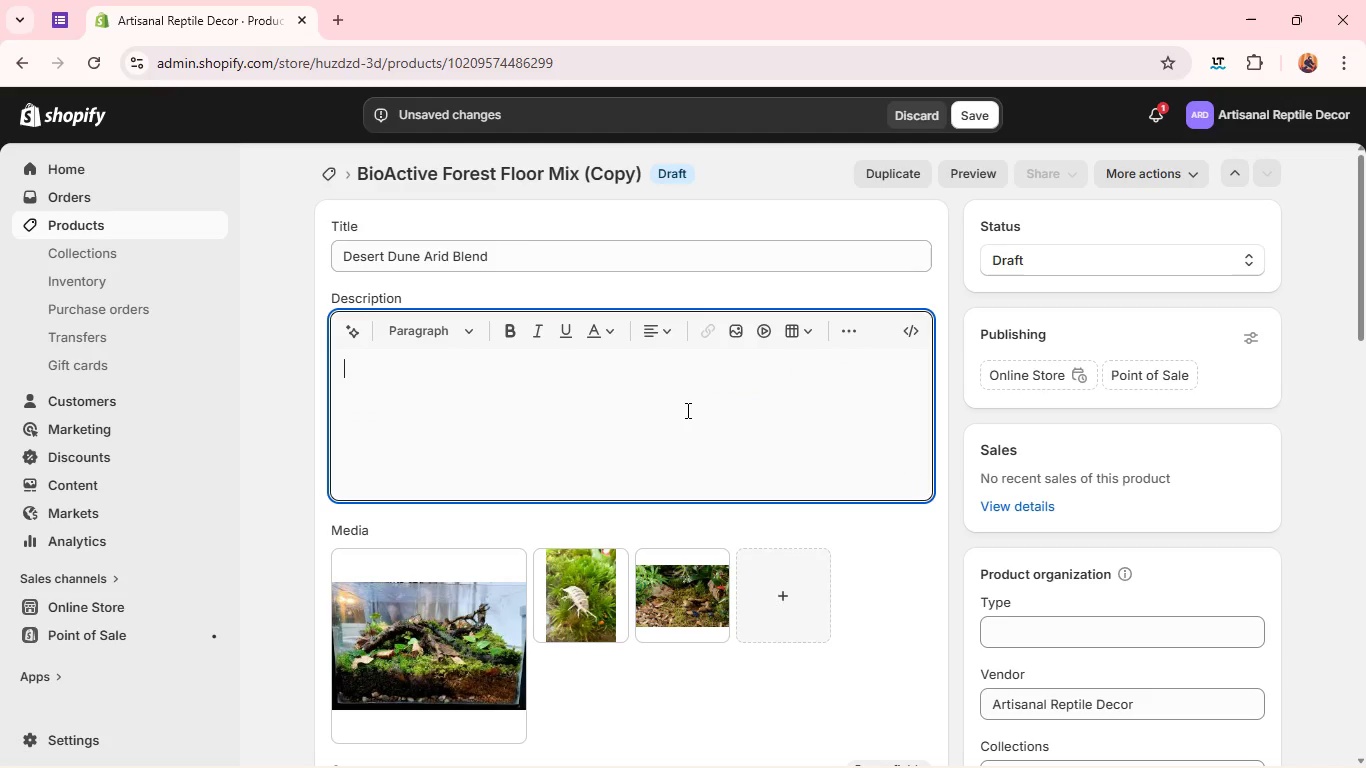 
key(Backspace)
 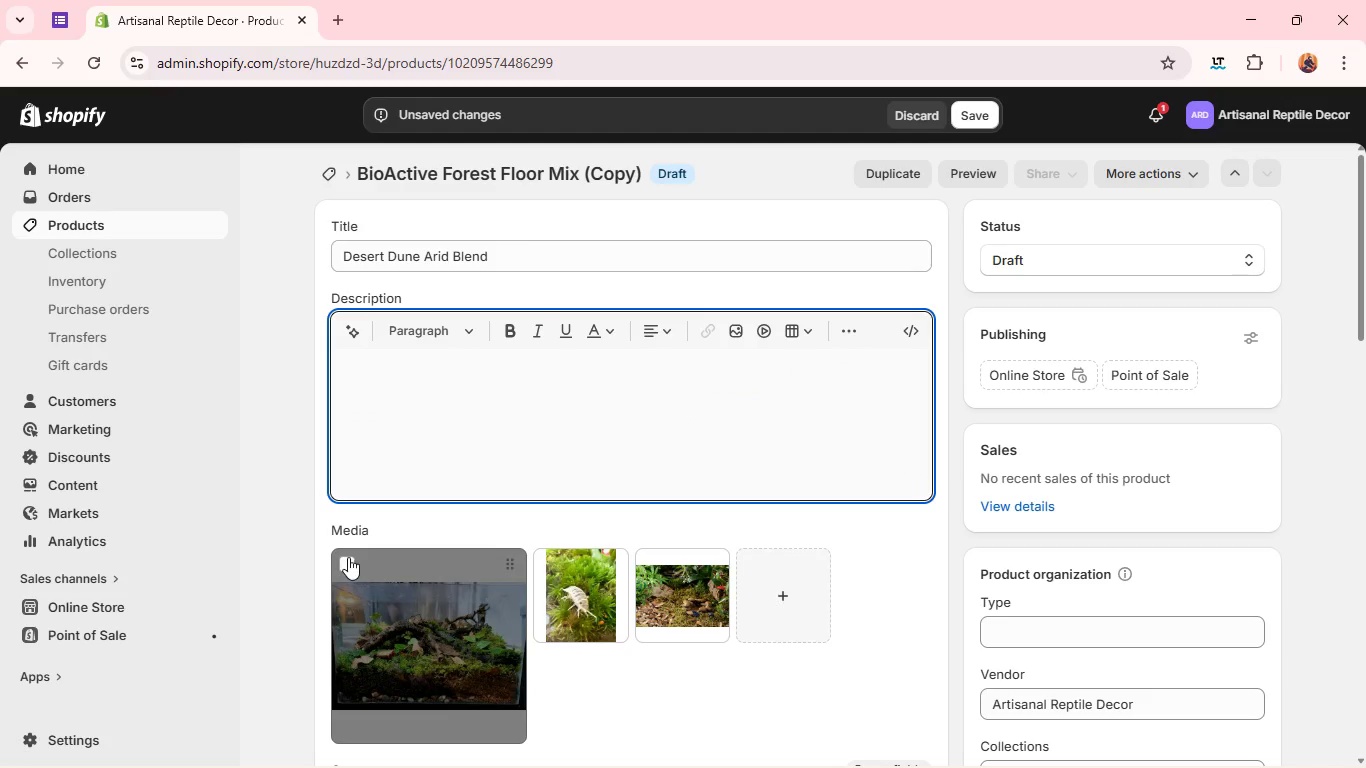 
left_click([348, 557])
 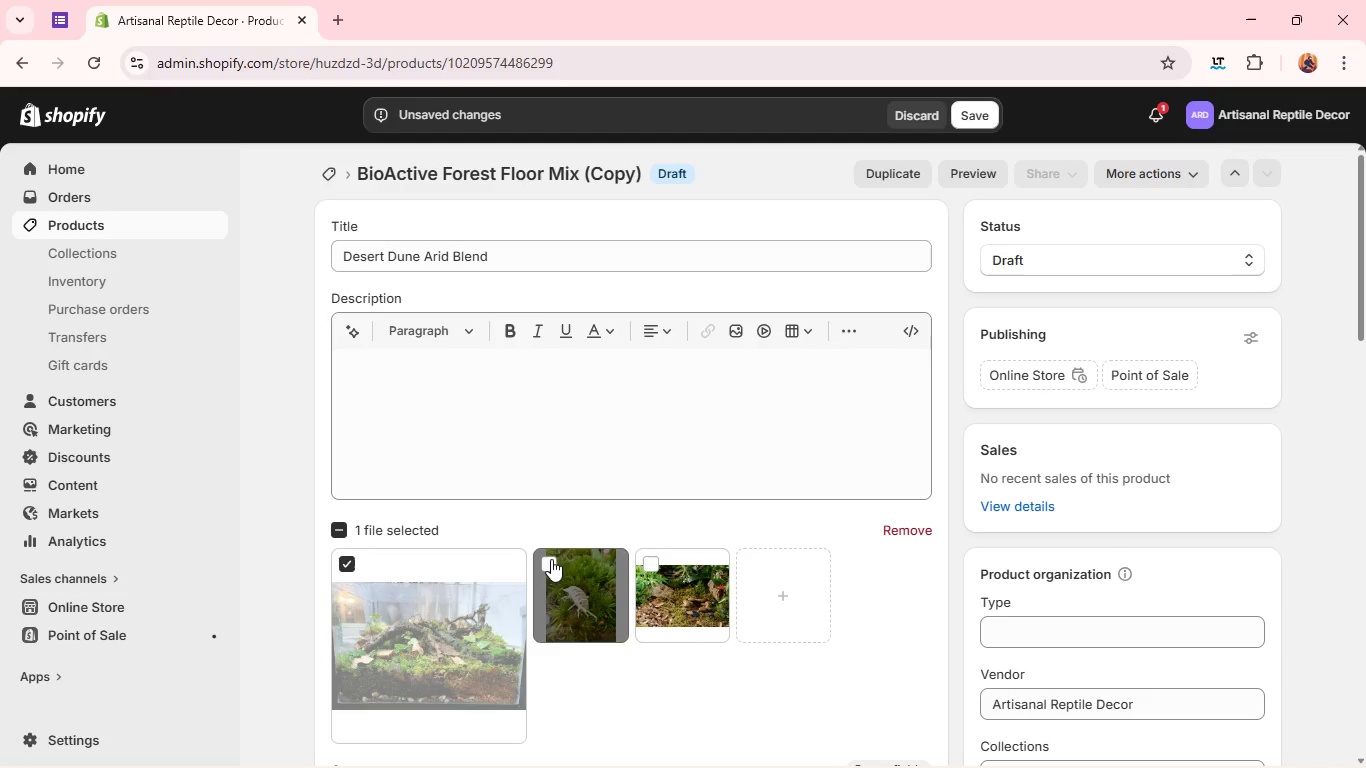 
left_click([551, 559])
 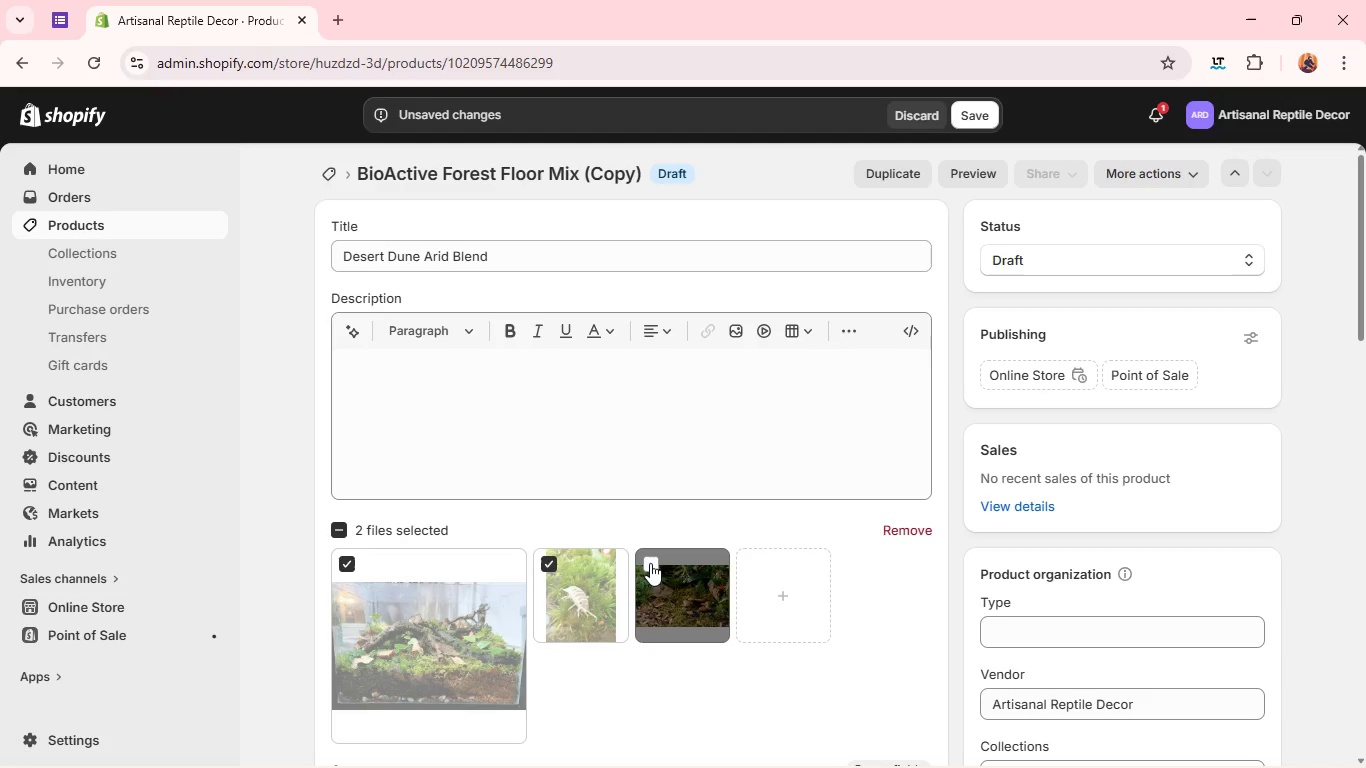 
left_click([650, 563])
 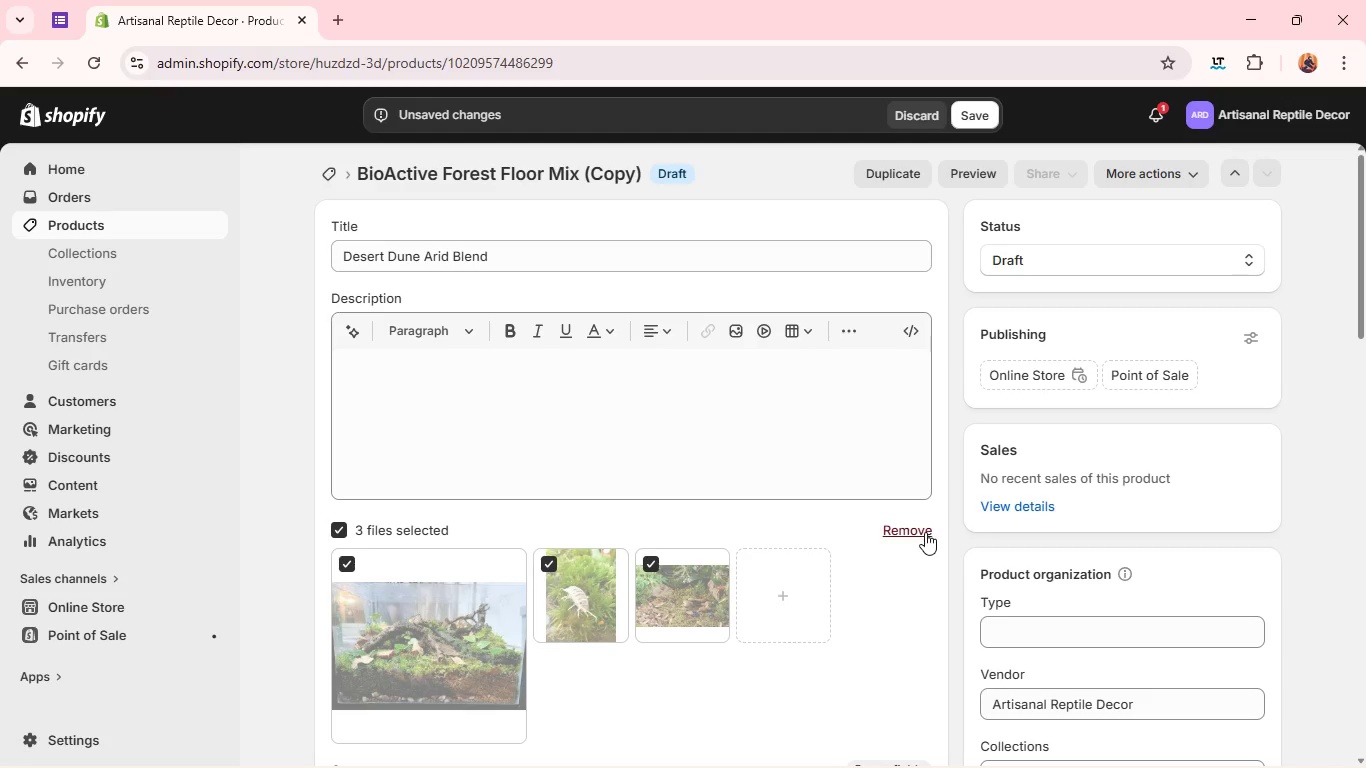 
left_click([925, 532])
 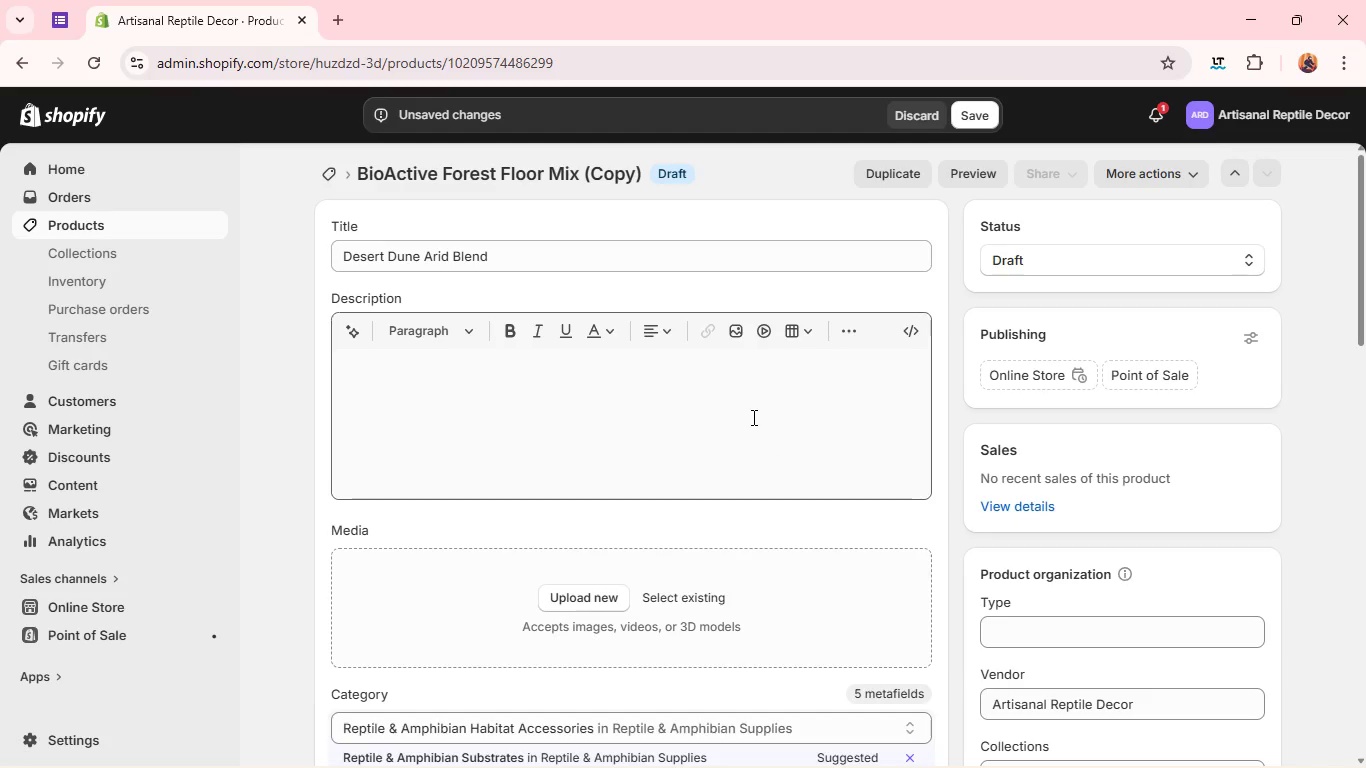 
left_click([752, 417])
 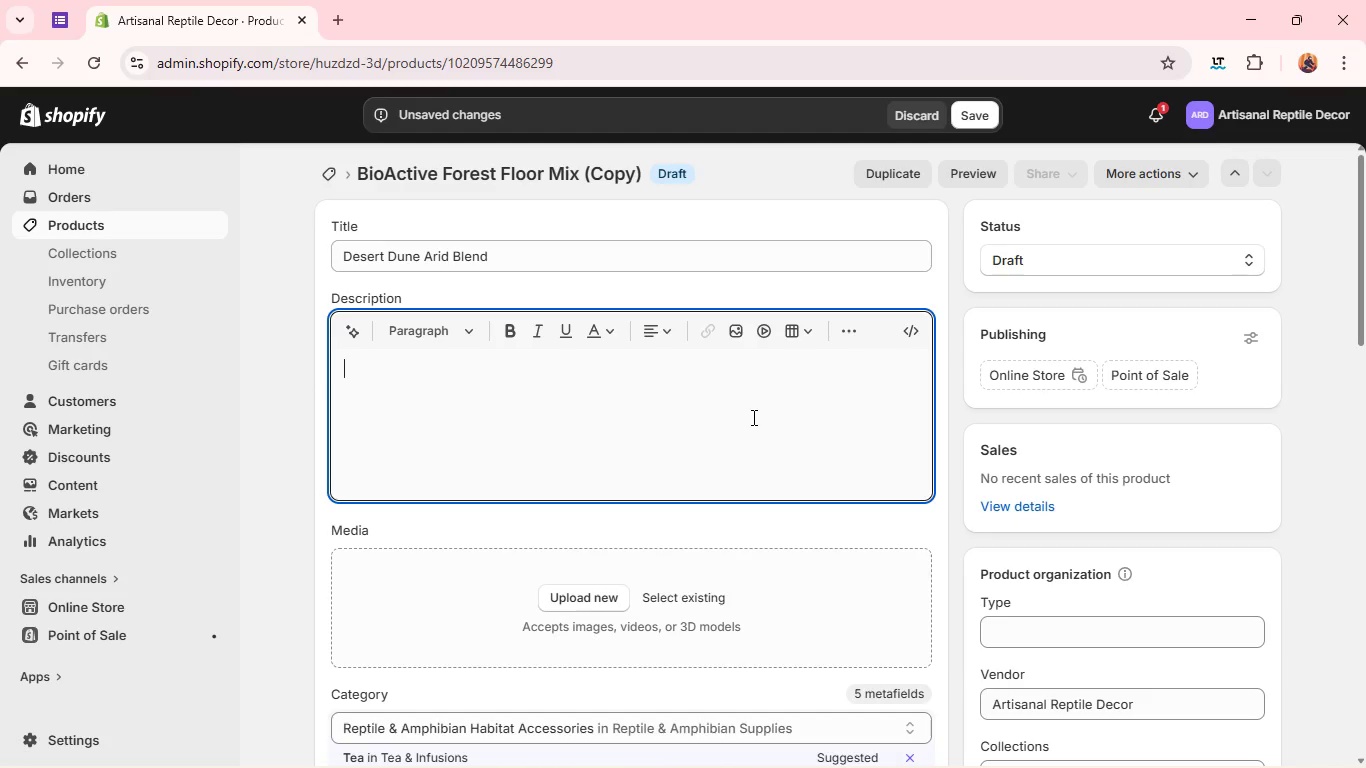 
type(The Desert Dune Bled)
key(Backspace)
type(nd is engineered for arid reptile species requiring low humidity vivarium setups.)
 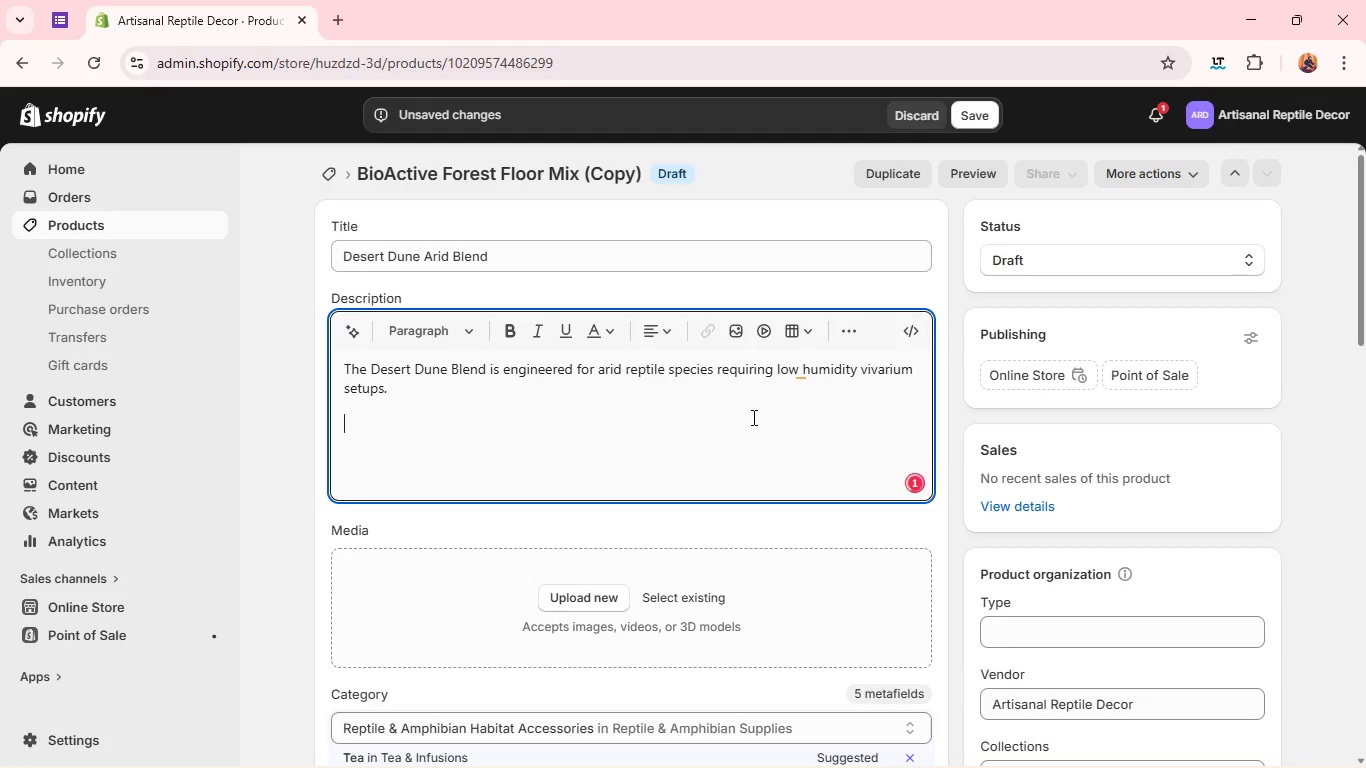 
 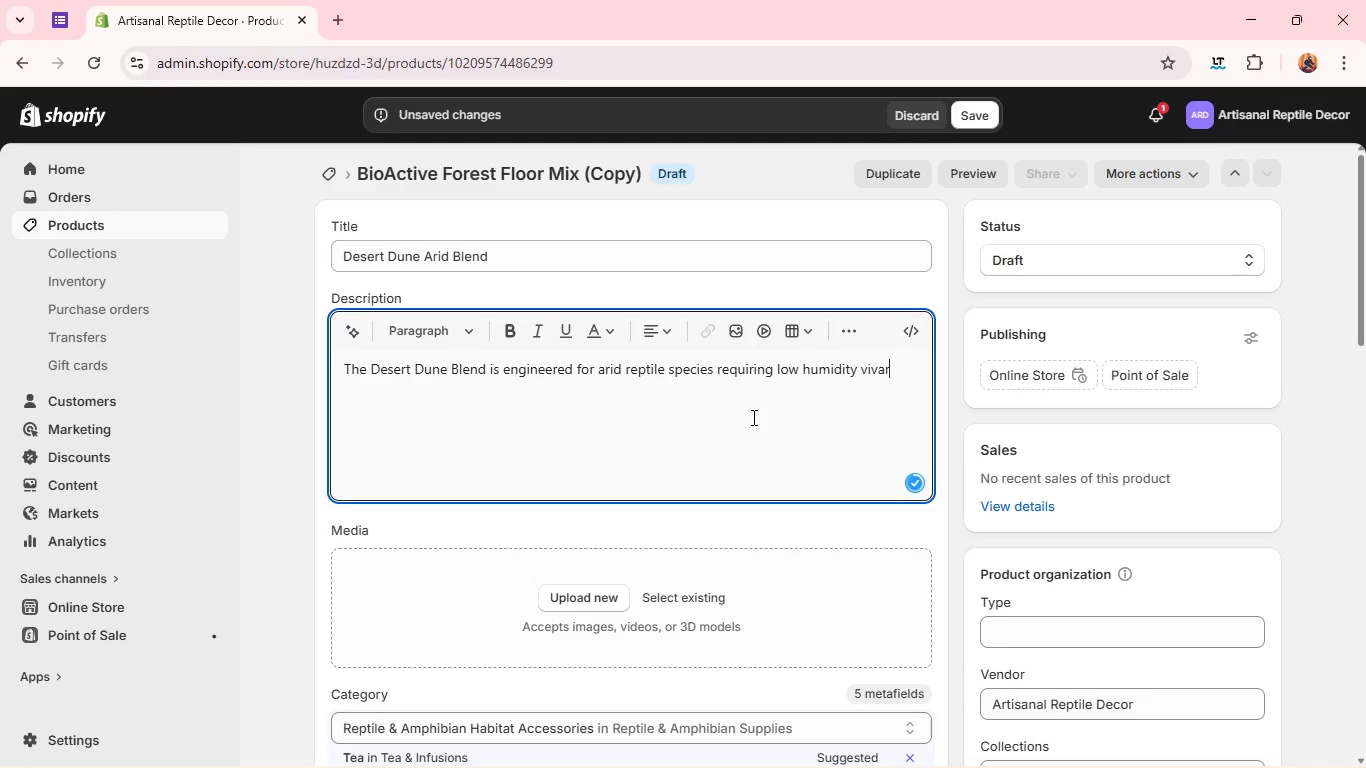 
key(Enter)
 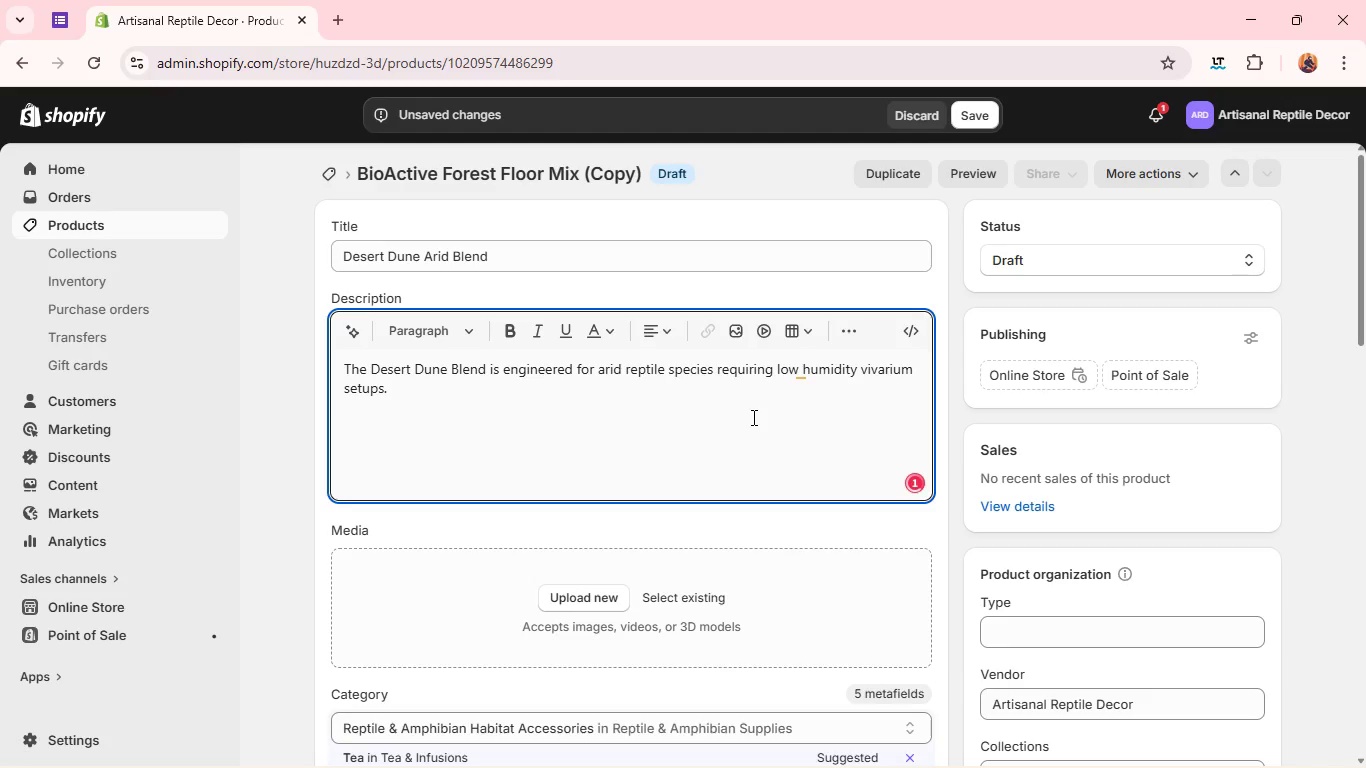 
key(Shift+ShiftLeft)
 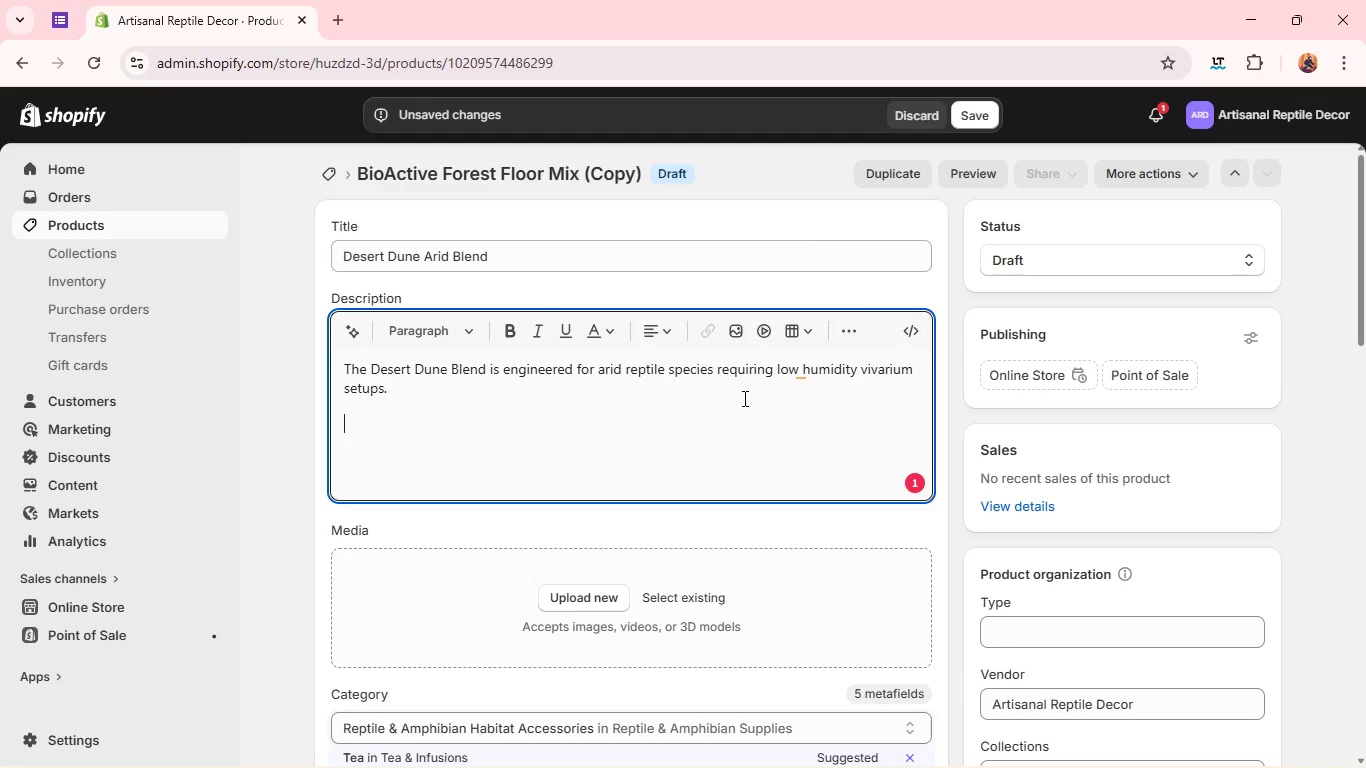 
wait(5.51)
 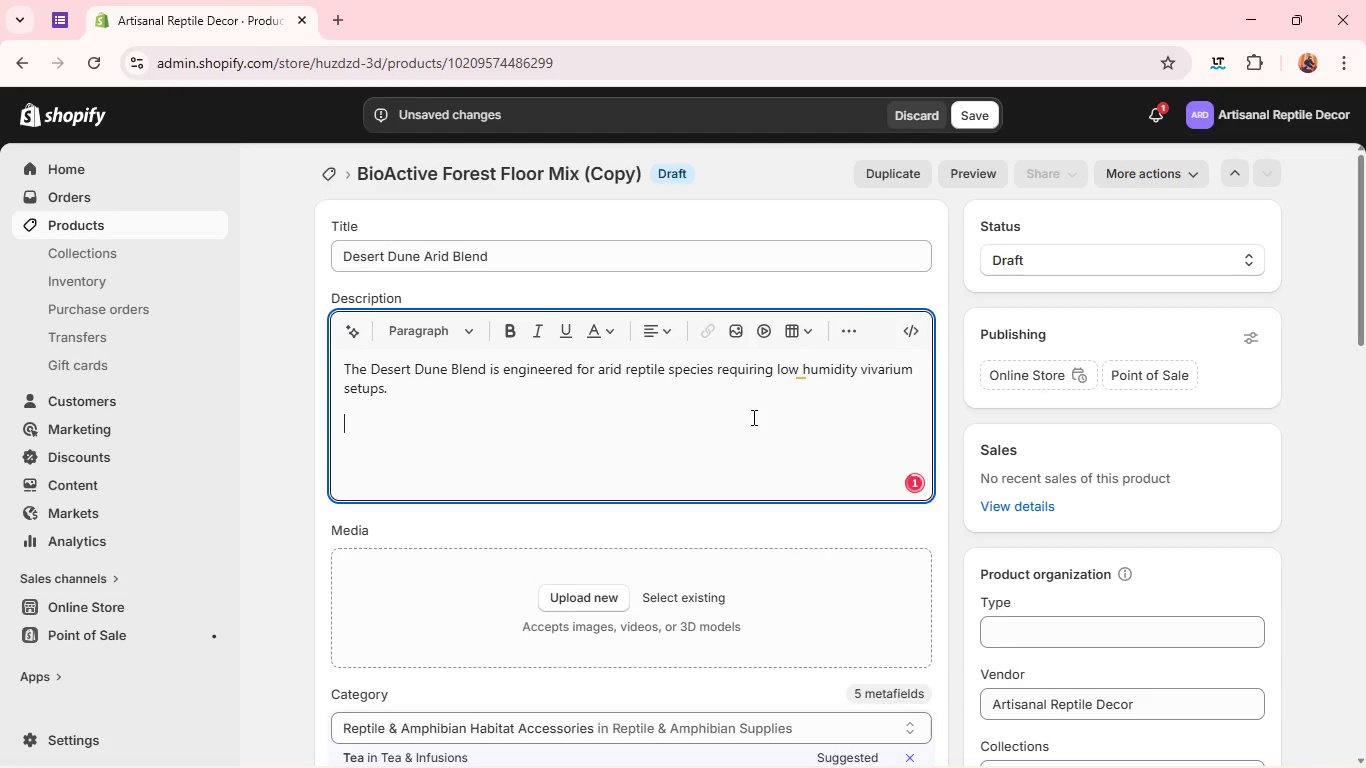 
key(Control+A)
 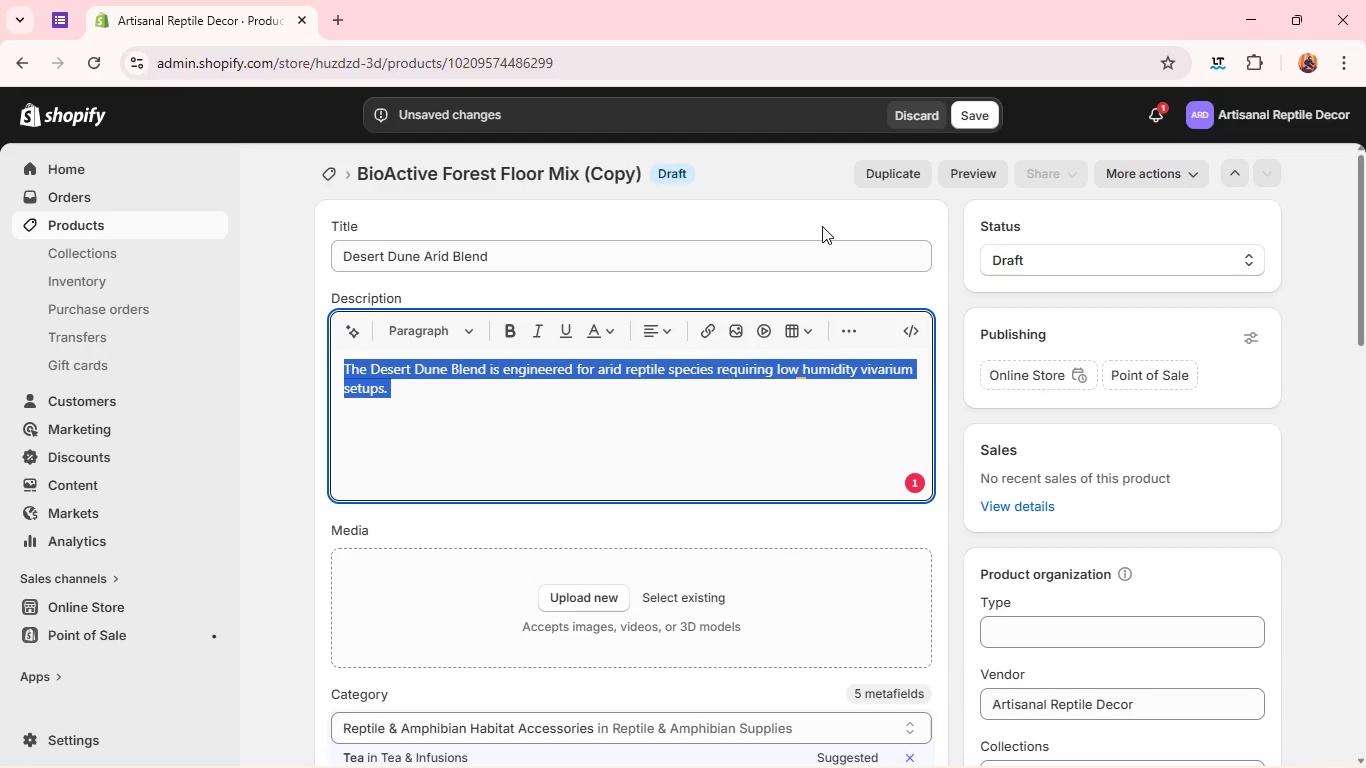 
hold_key(key=ShiftLeft, duration=0.55)
 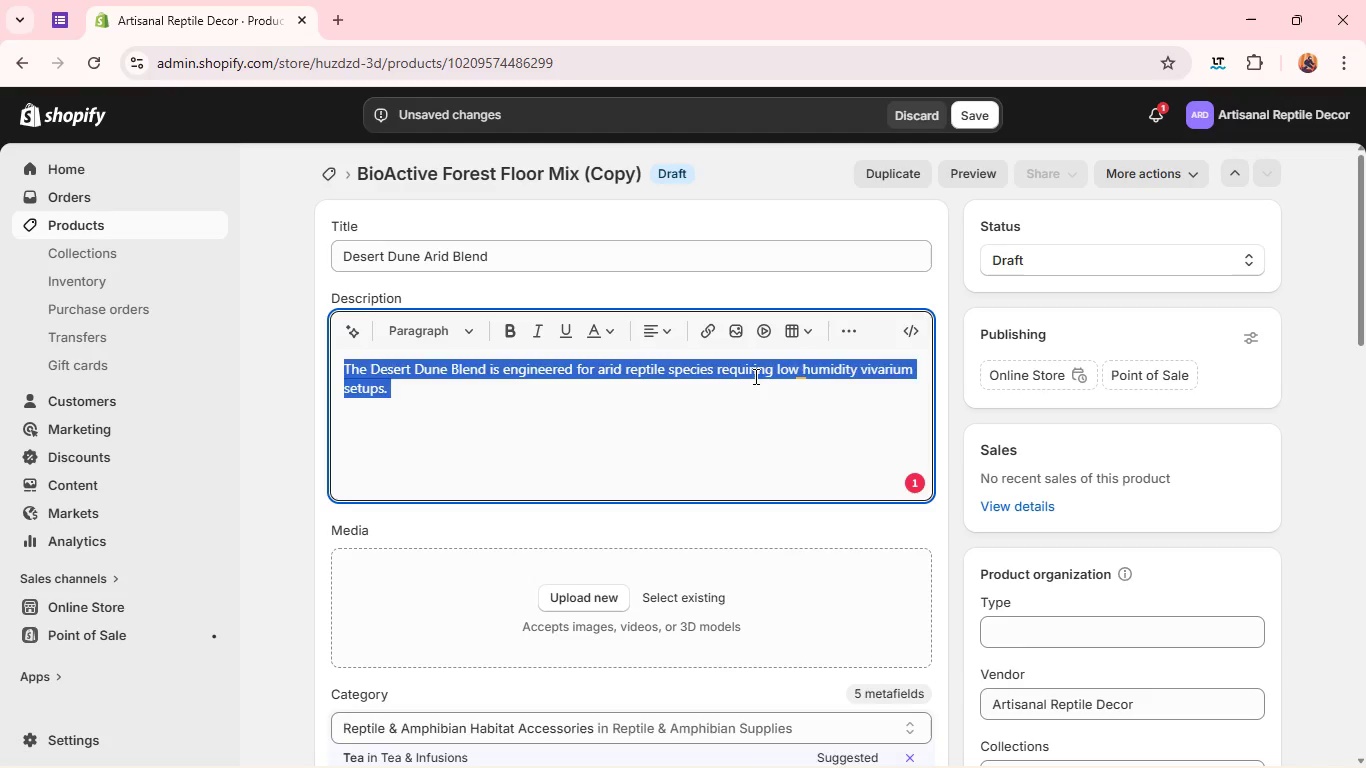 
left_click([754, 376])
 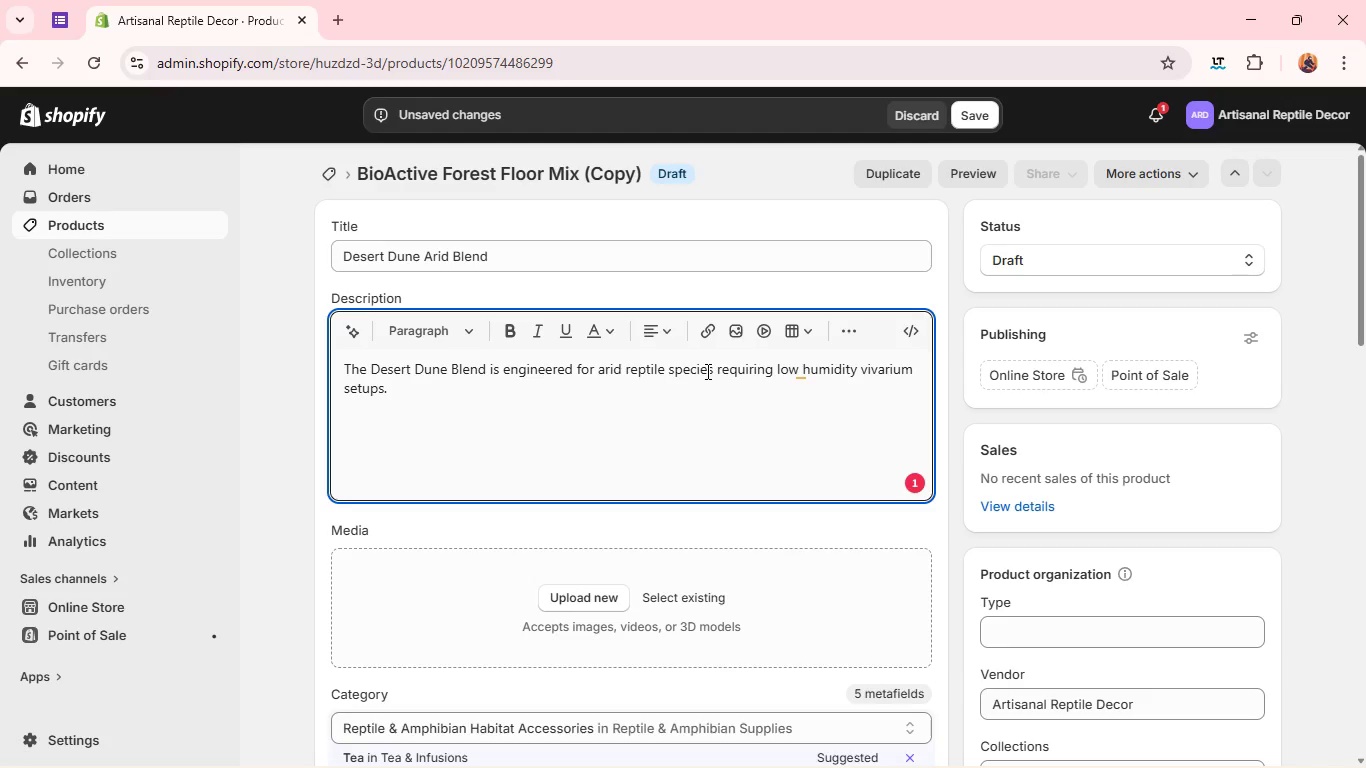 
wait(12.22)
 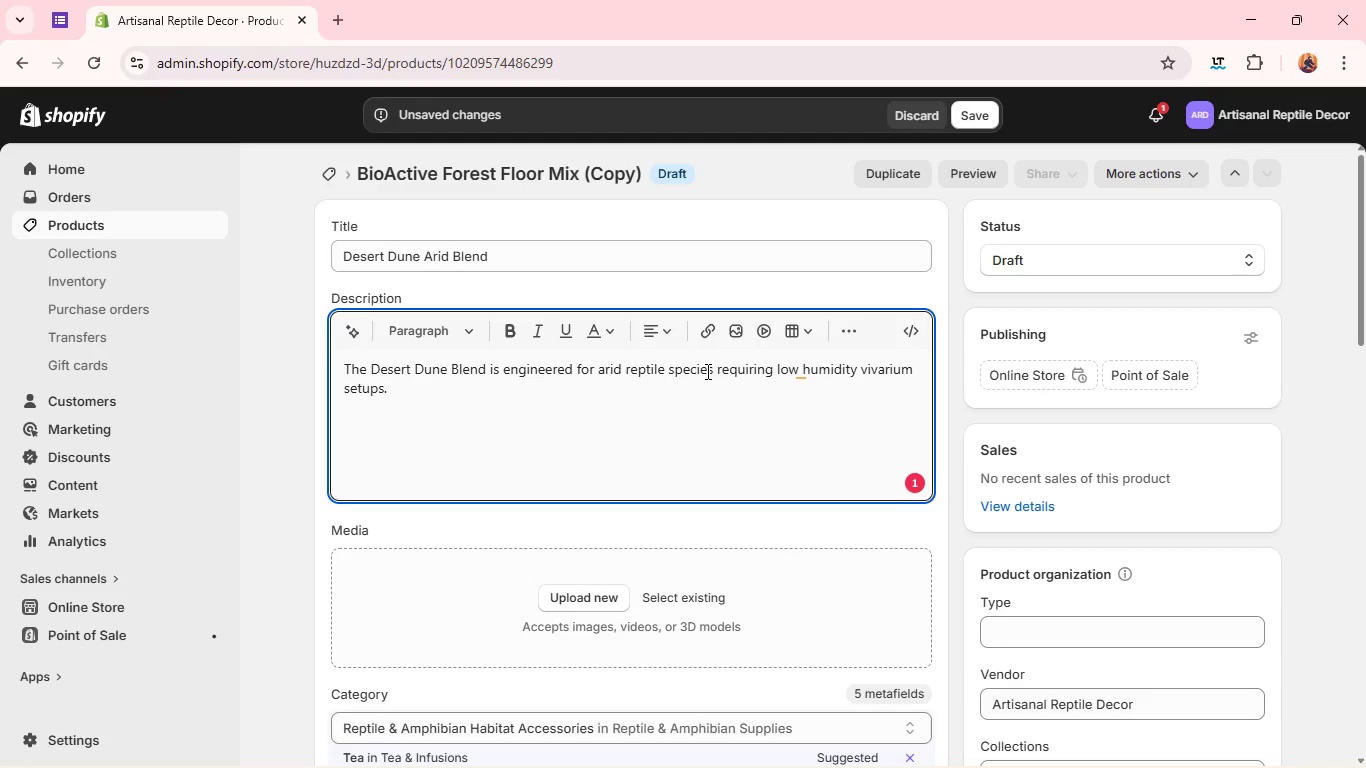 
left_click([806, 377])
 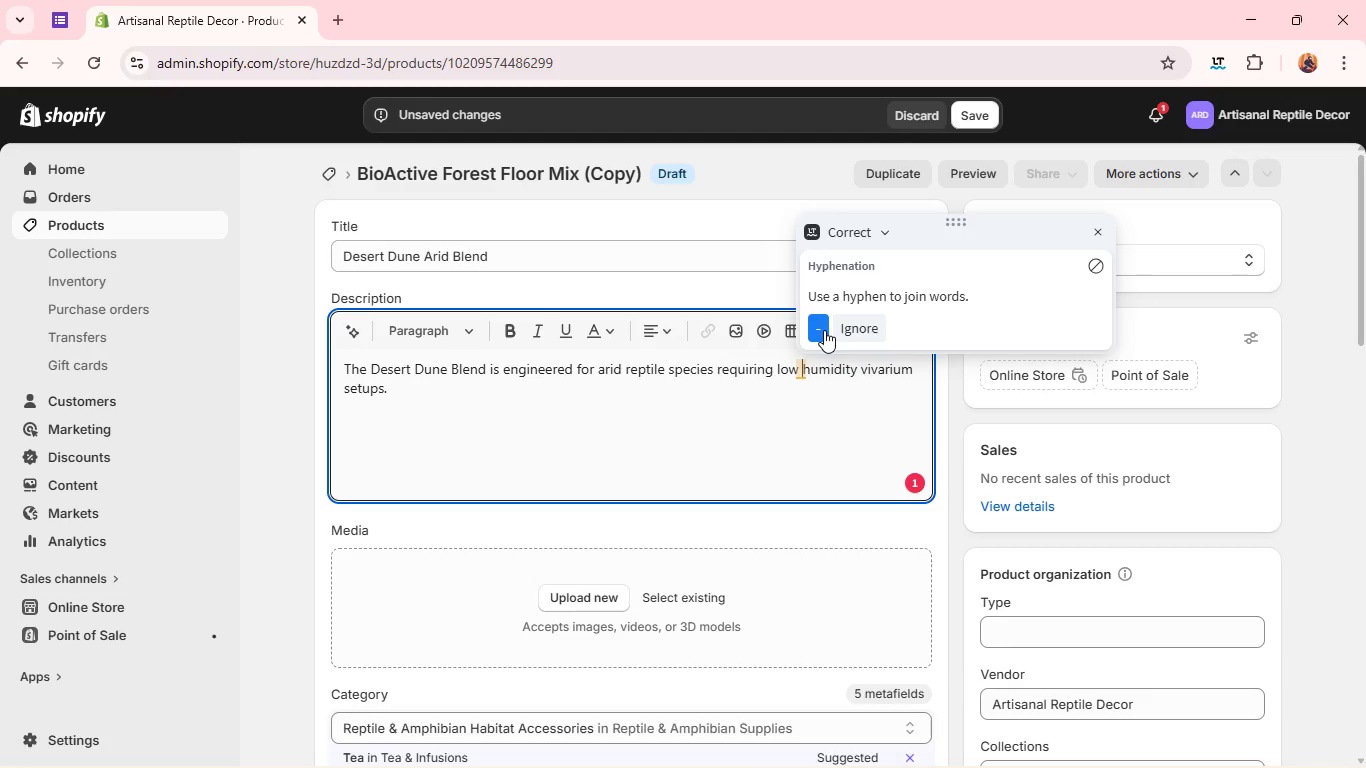 
left_click([824, 330])
 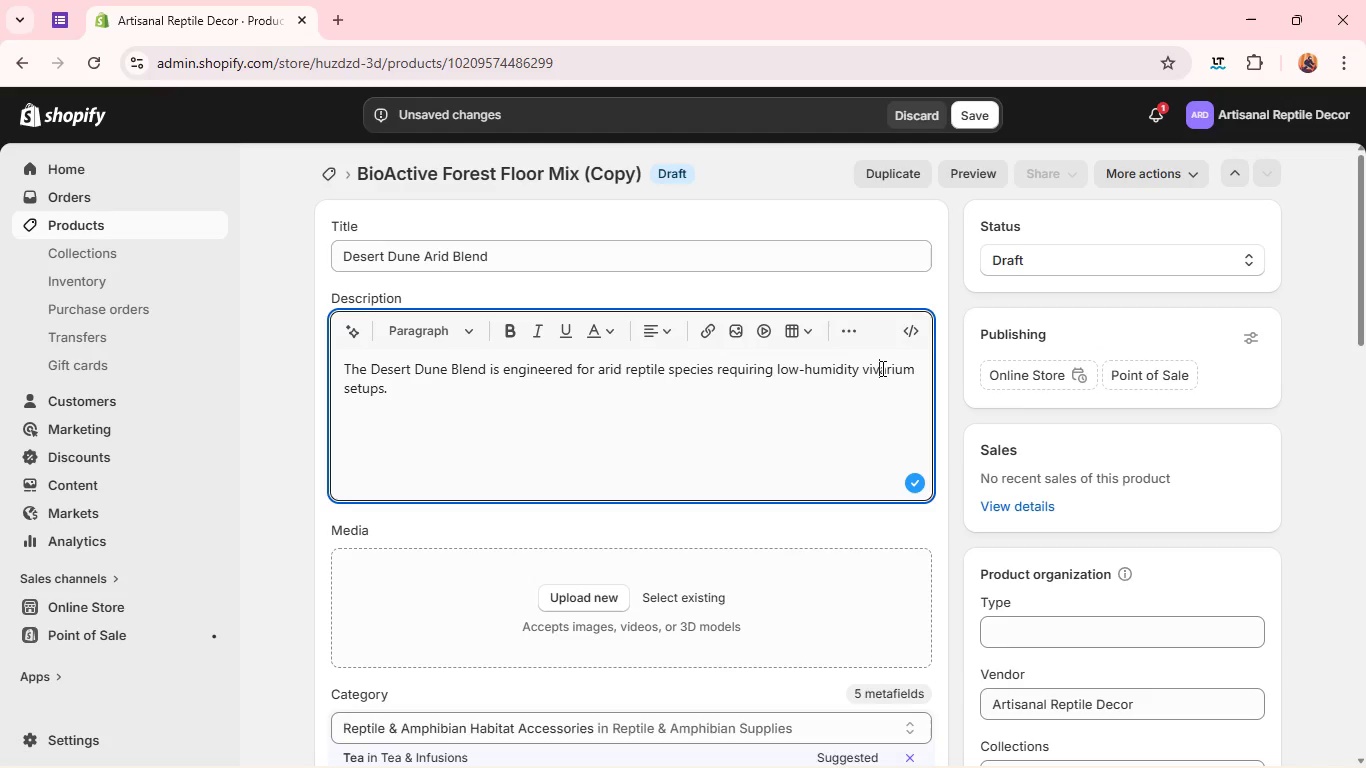 
double_click([881, 368])
 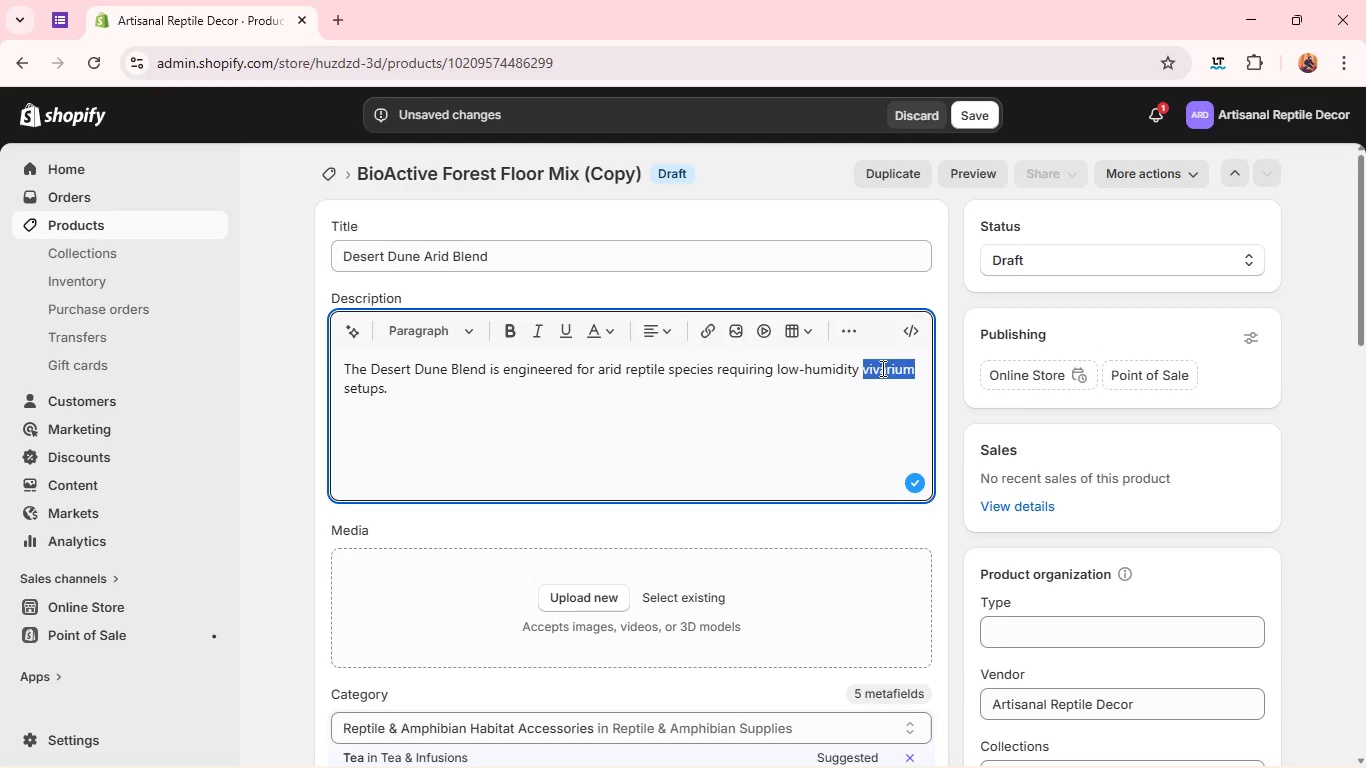 
type(environments. It mimics natural )
 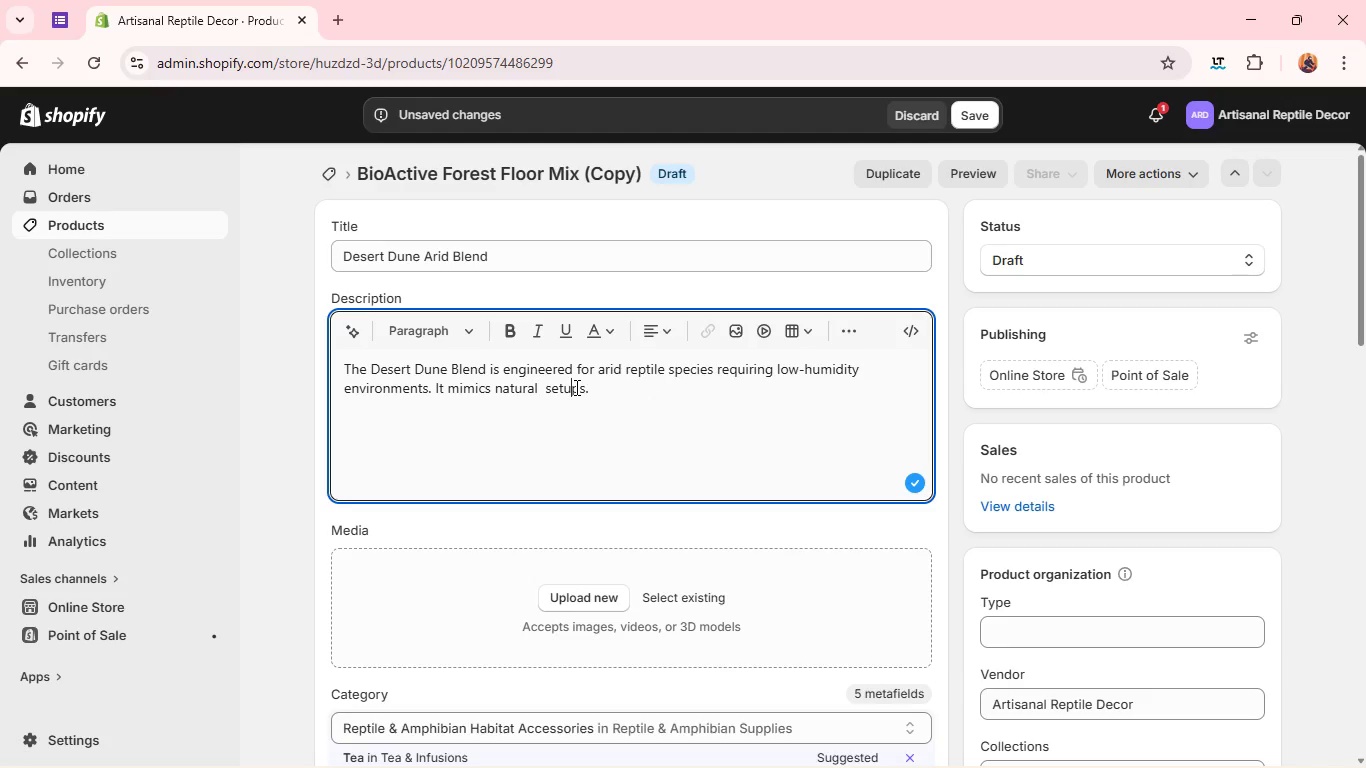 
double_click([575, 387])
 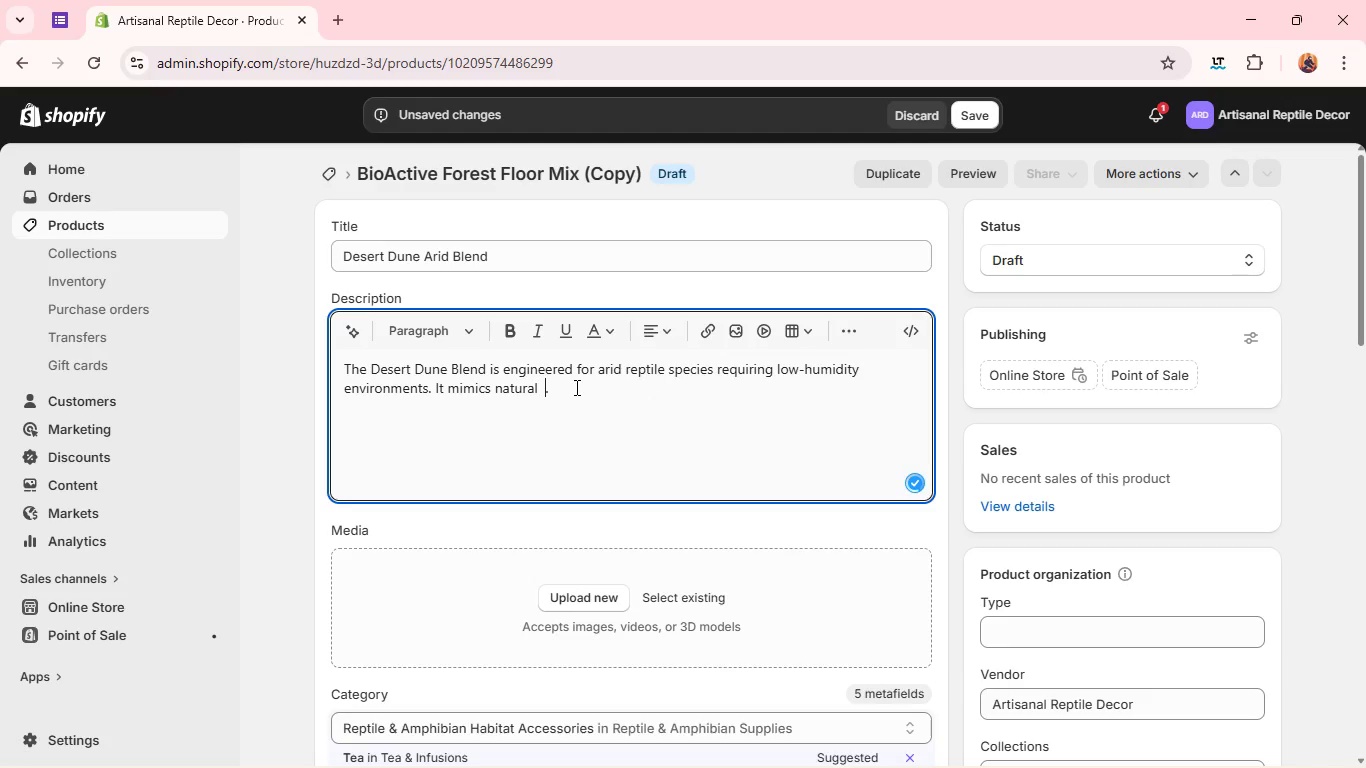 
key(Backspace)
 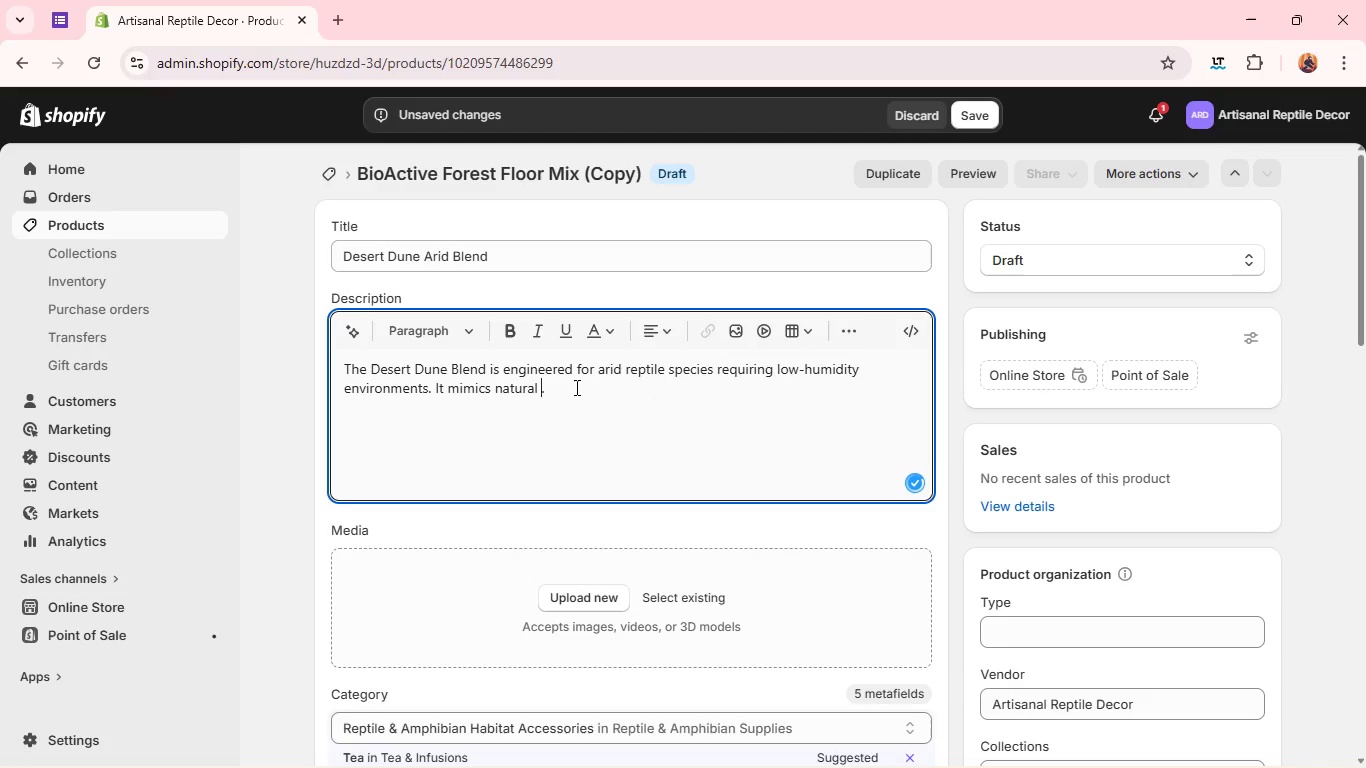 
key(Backspace)
 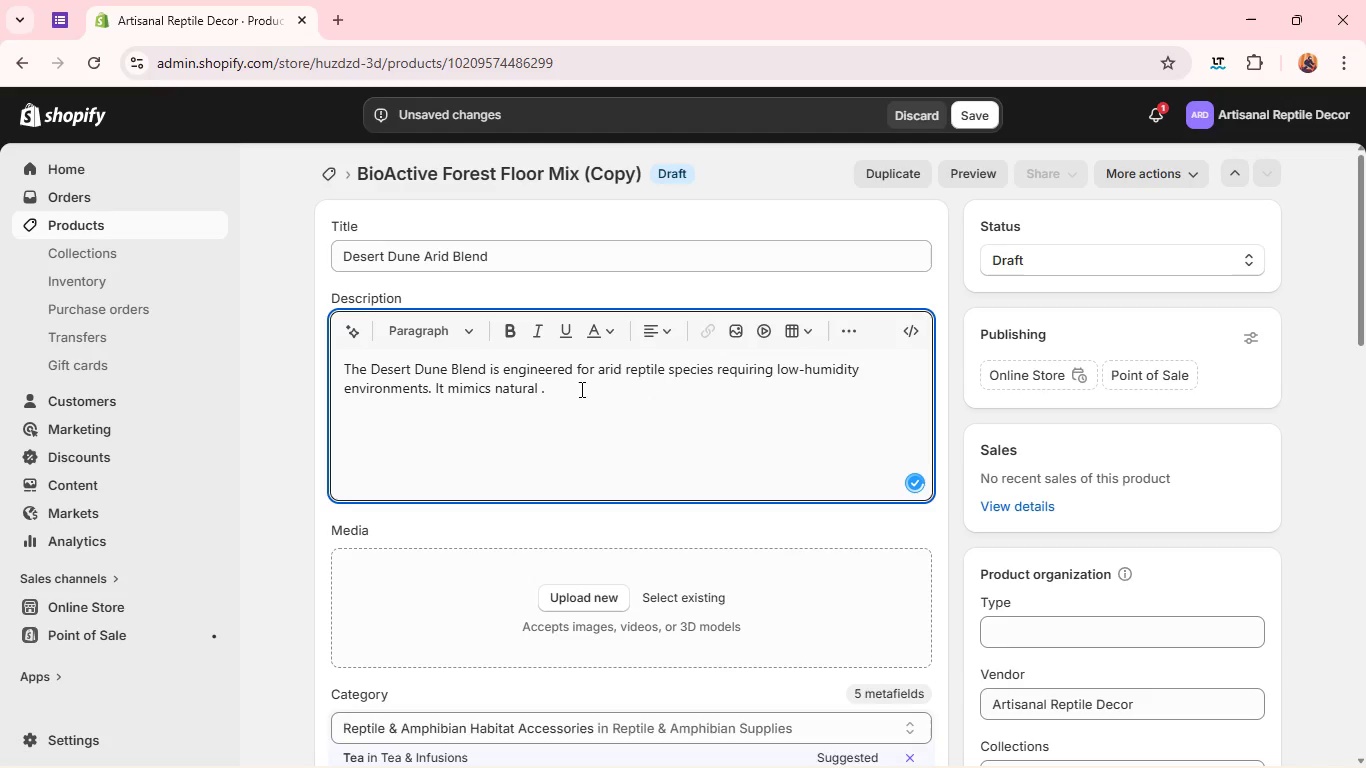 
left_click([580, 389])
 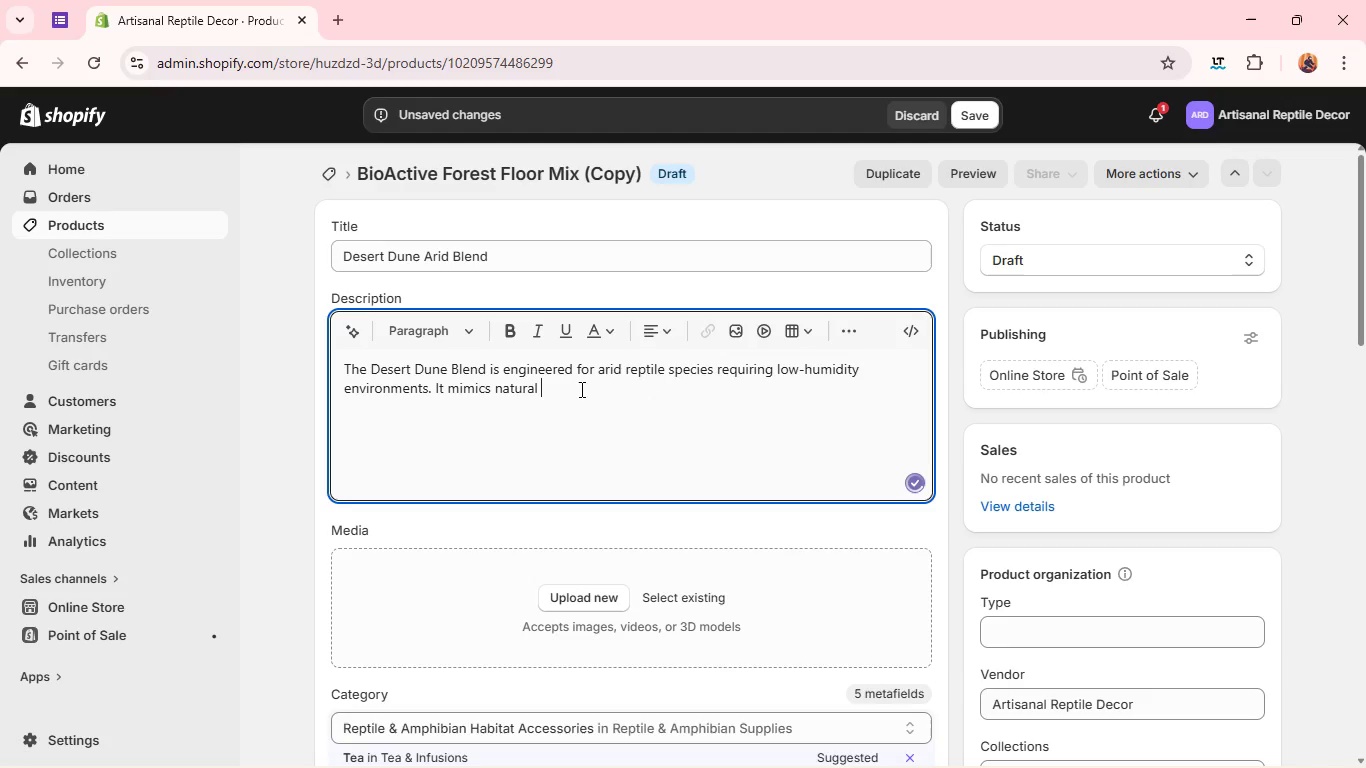 
key(Backspace)
type(desert soil structures, supporting burrowing behavior and heat retention.)
 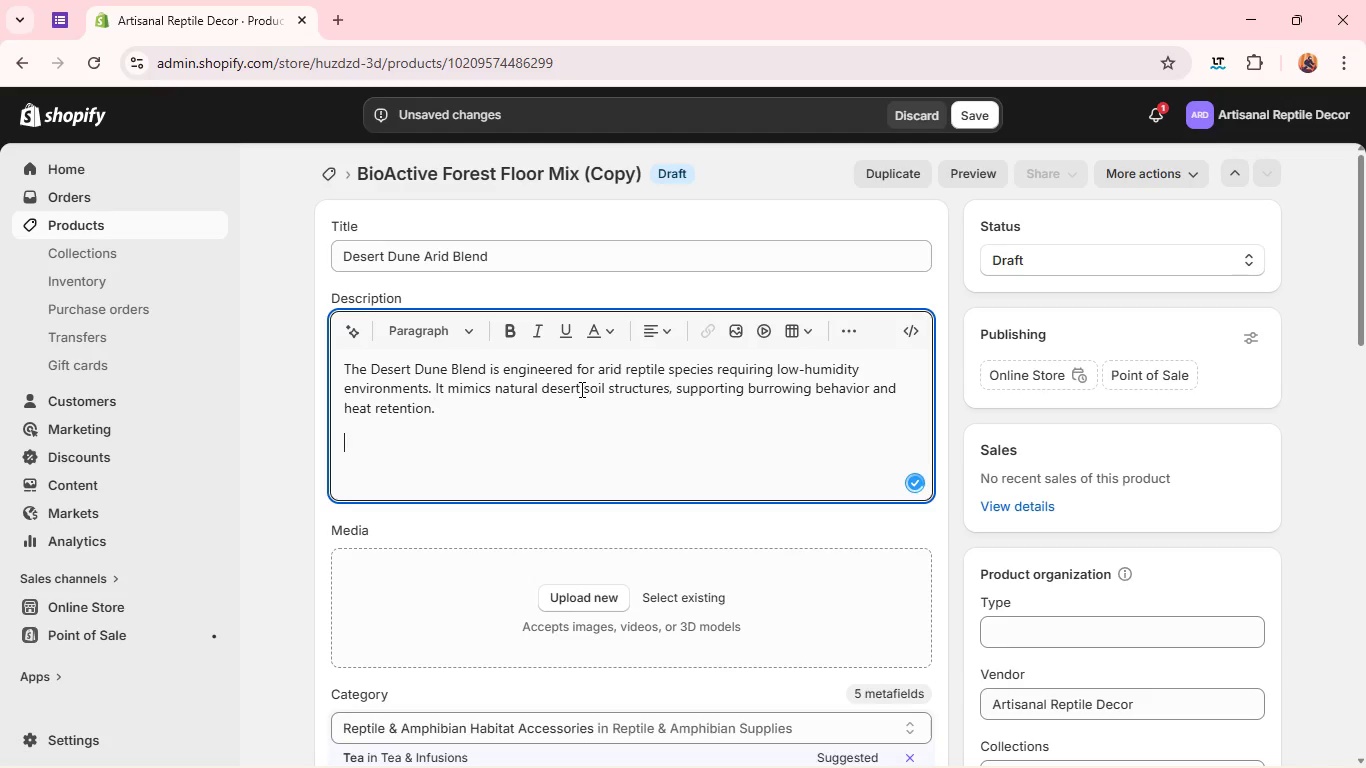 
key(Enter)
 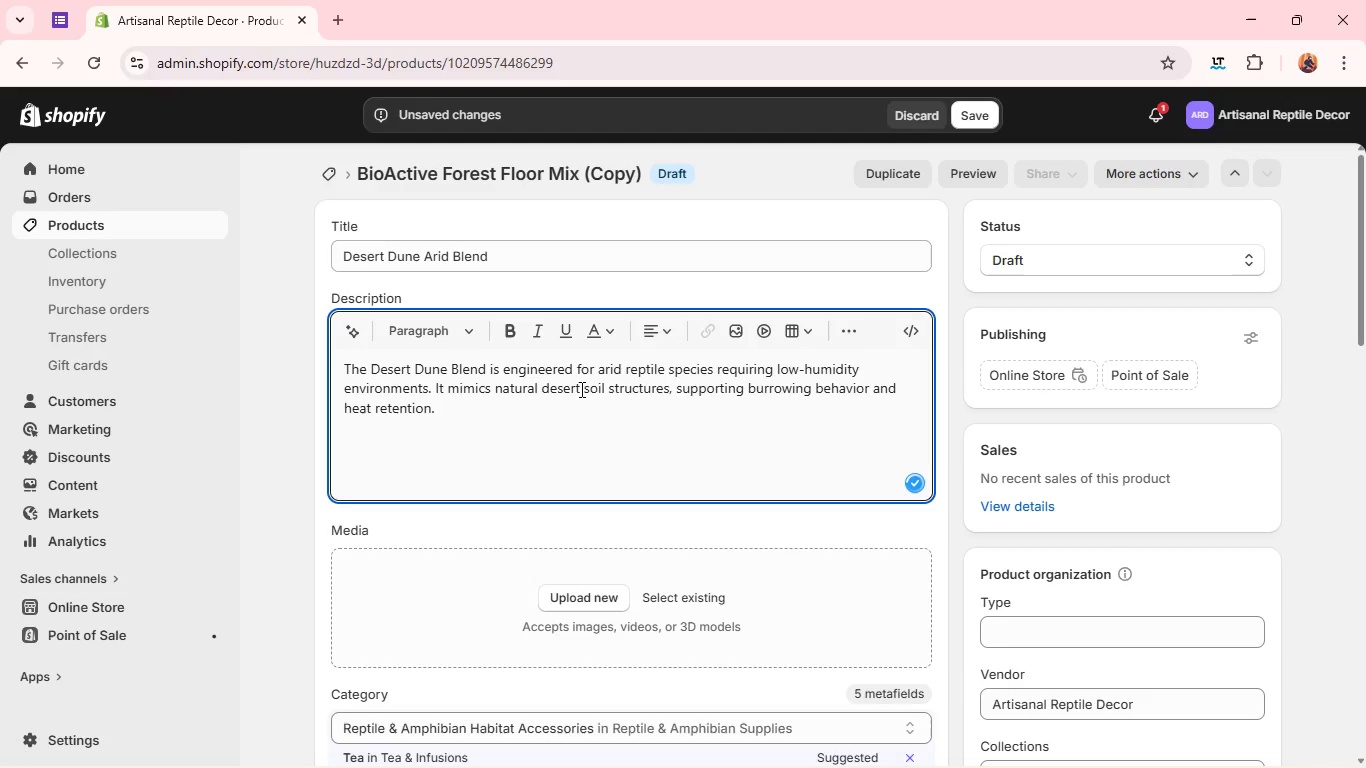 
type(Perfect for bearded dragons, sand geckos, and desert snakes.)
 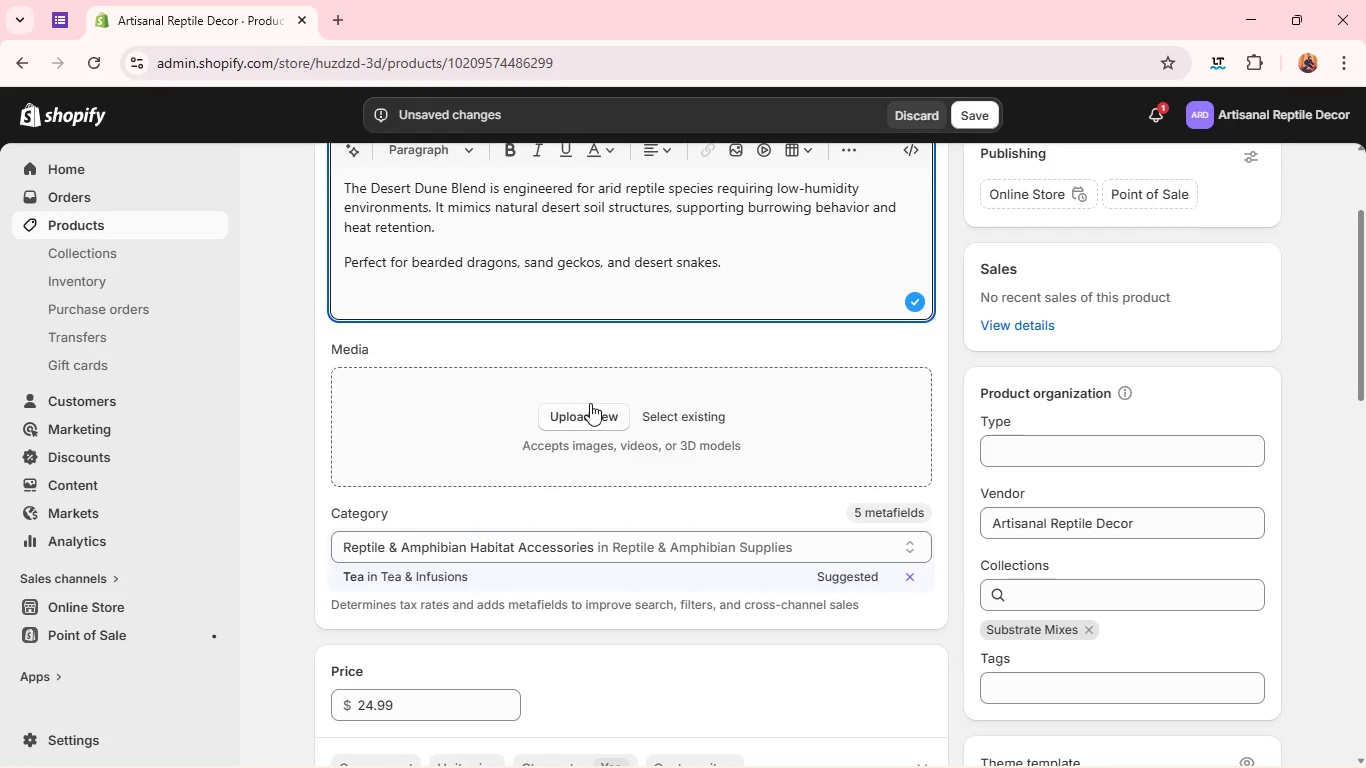 
left_click([590, 403])
 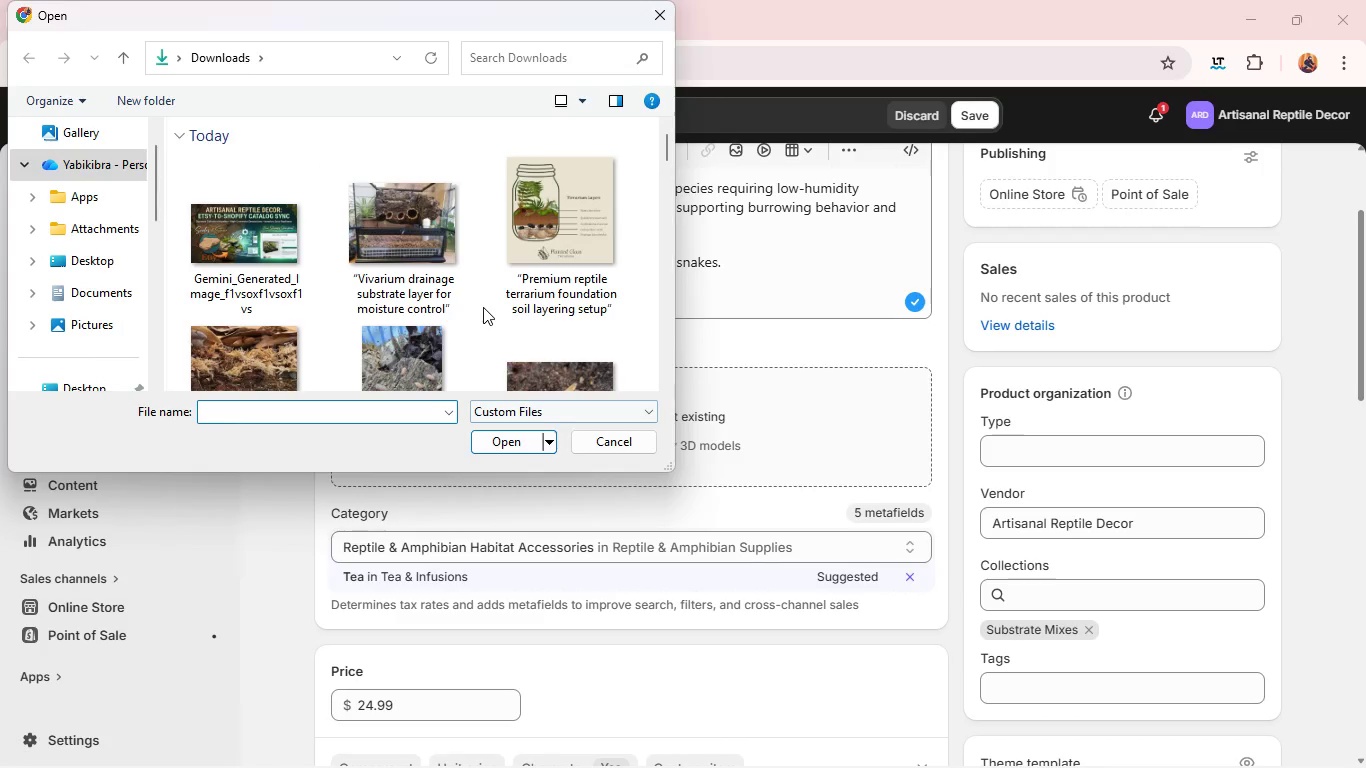 
scroll: coordinate [483, 307], scroll_direction: down, amount: 4.0
 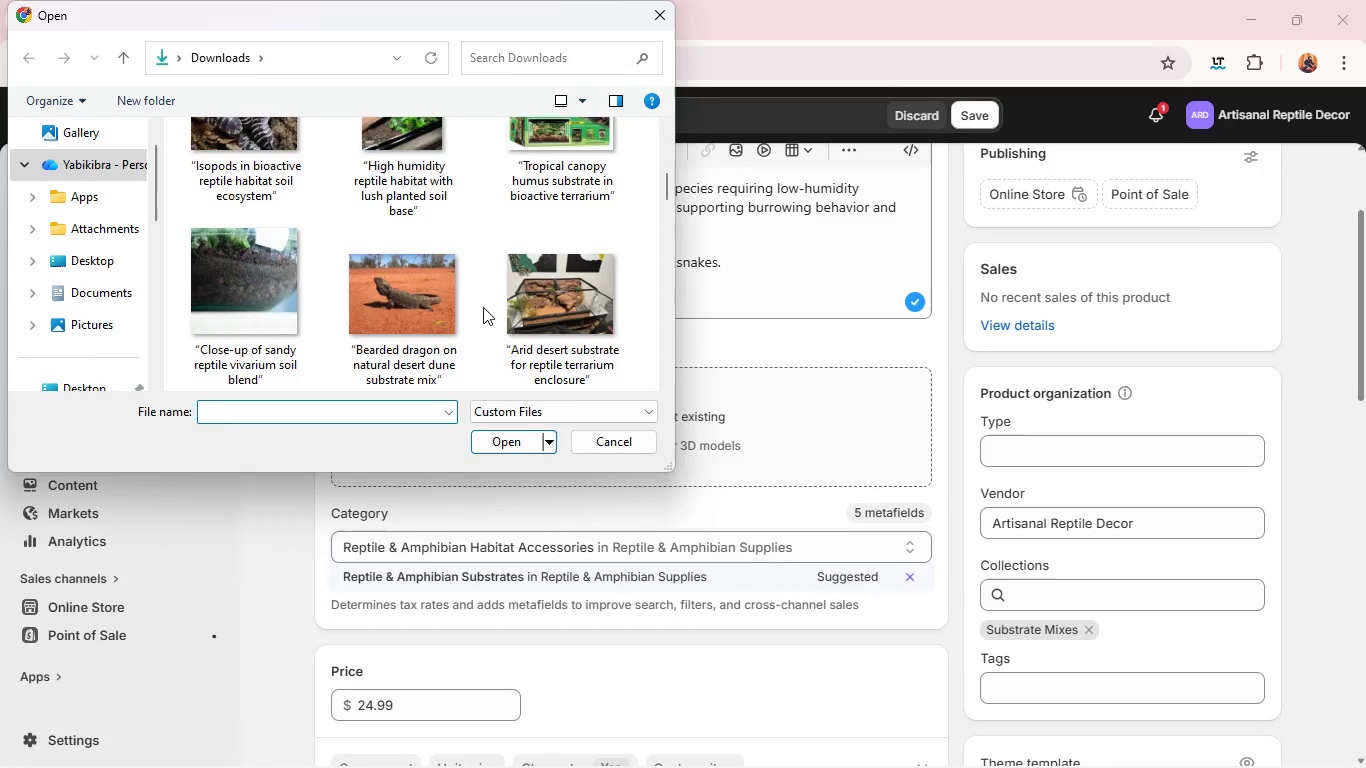 
wait(7.86)
 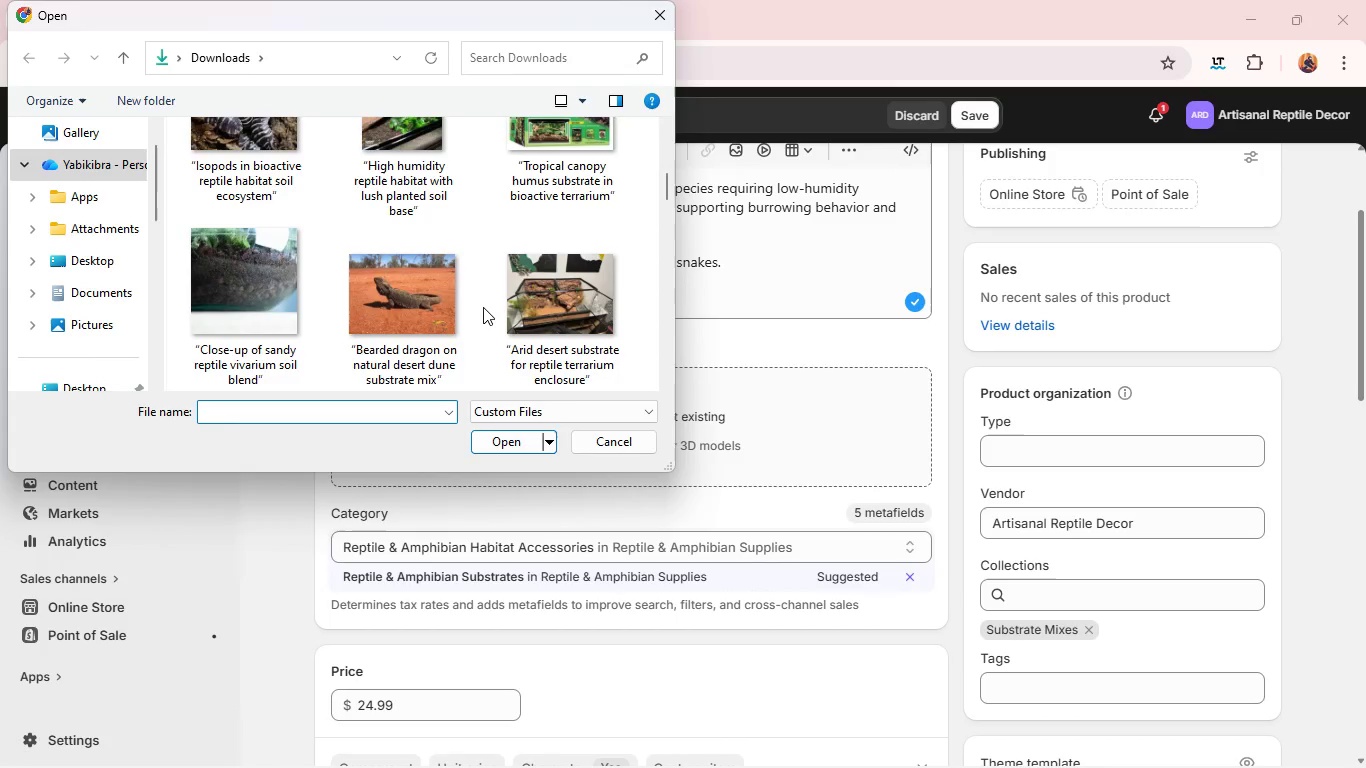 
left_click([591, 439])
 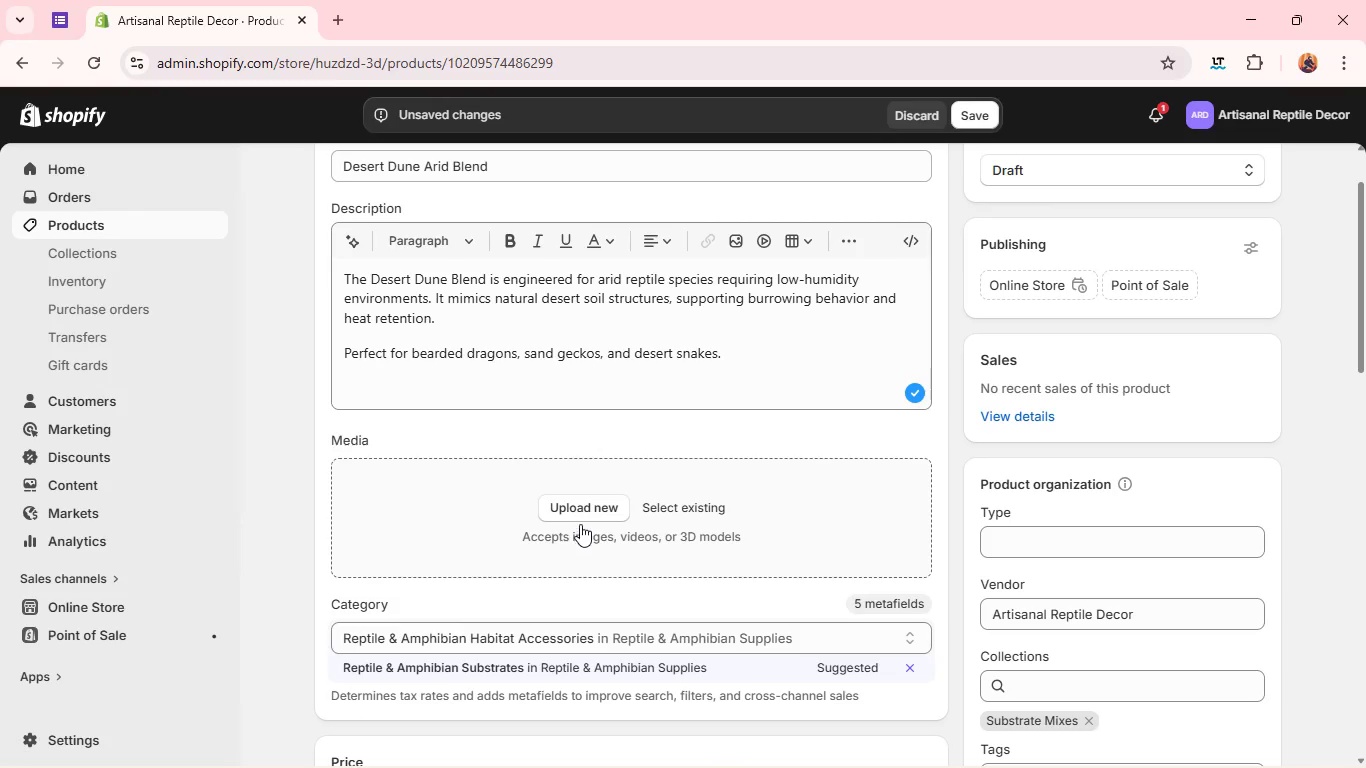 
left_click([578, 515])
 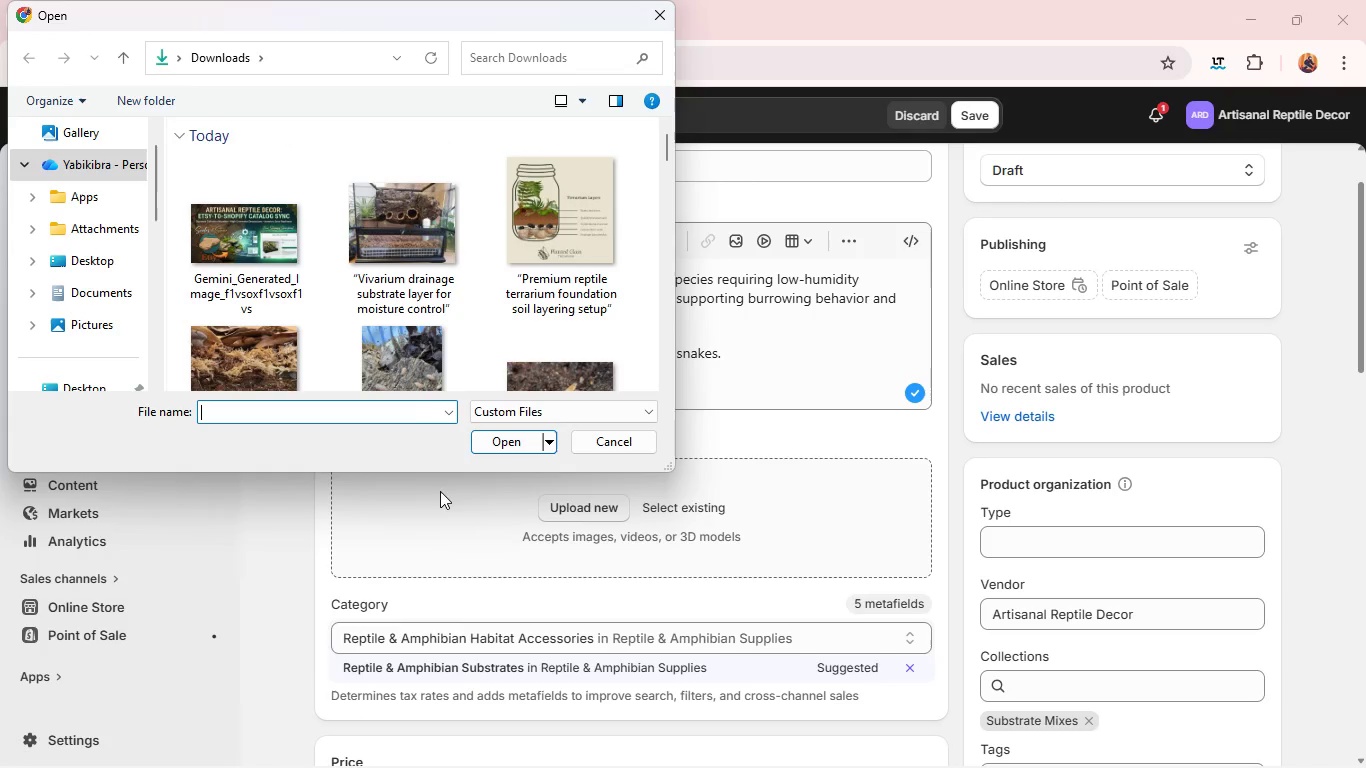 
scroll: coordinate [451, 318], scroll_direction: down, amount: 3.0
 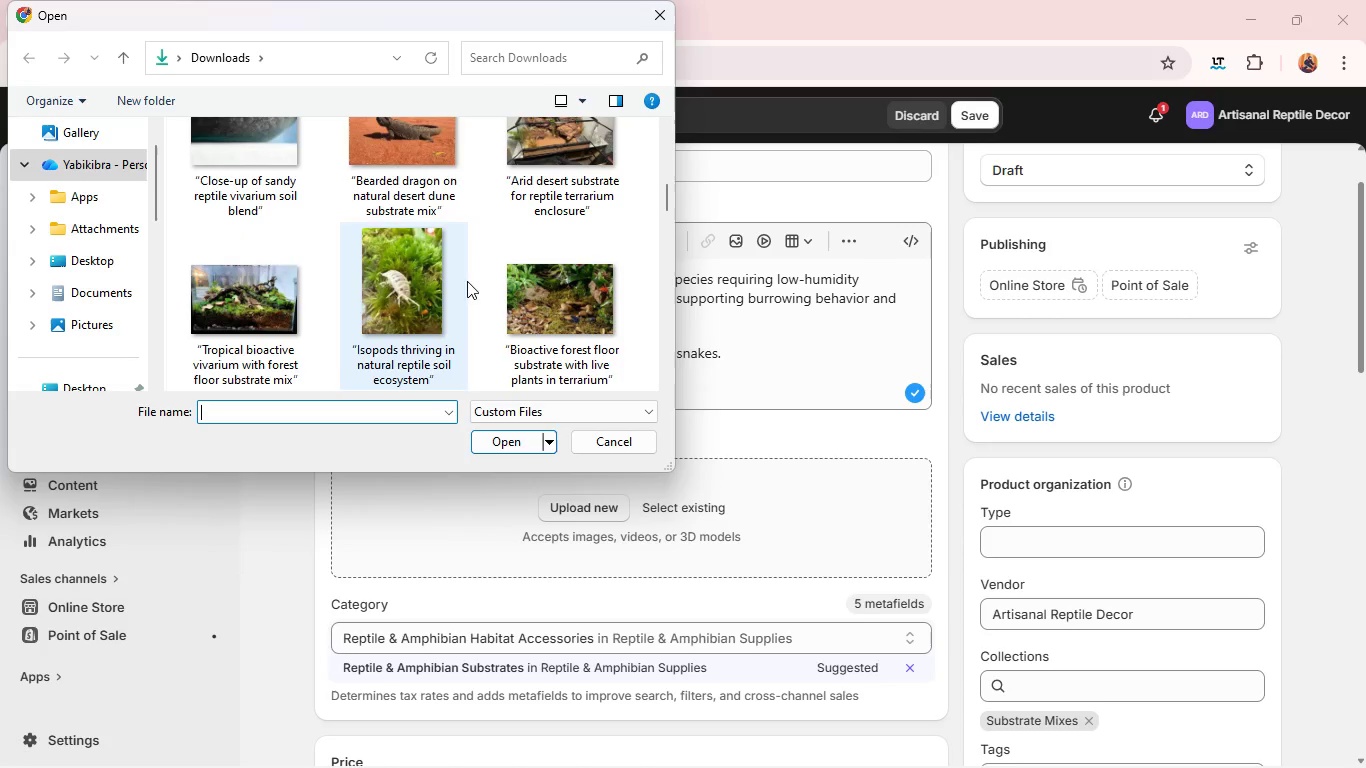 
mouse_move([523, 215])
 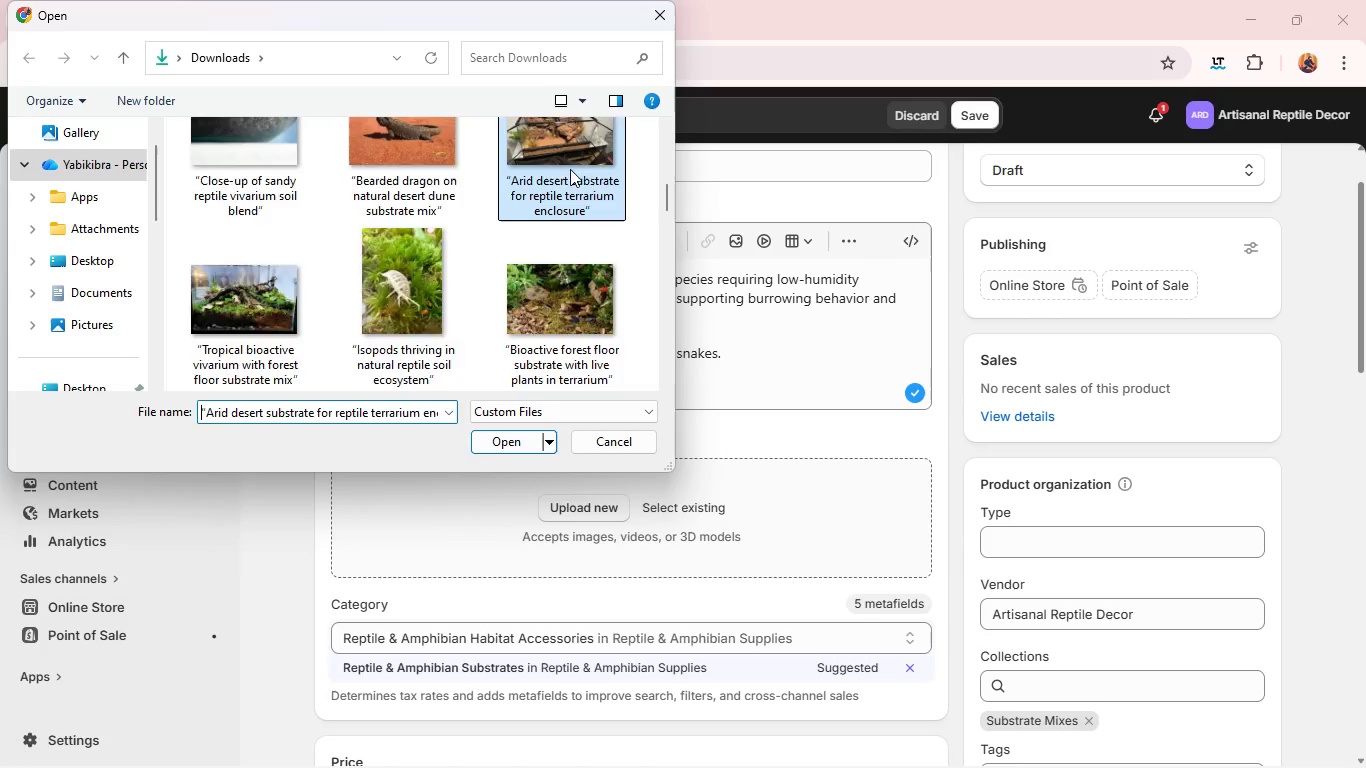 
left_click([570, 169])
 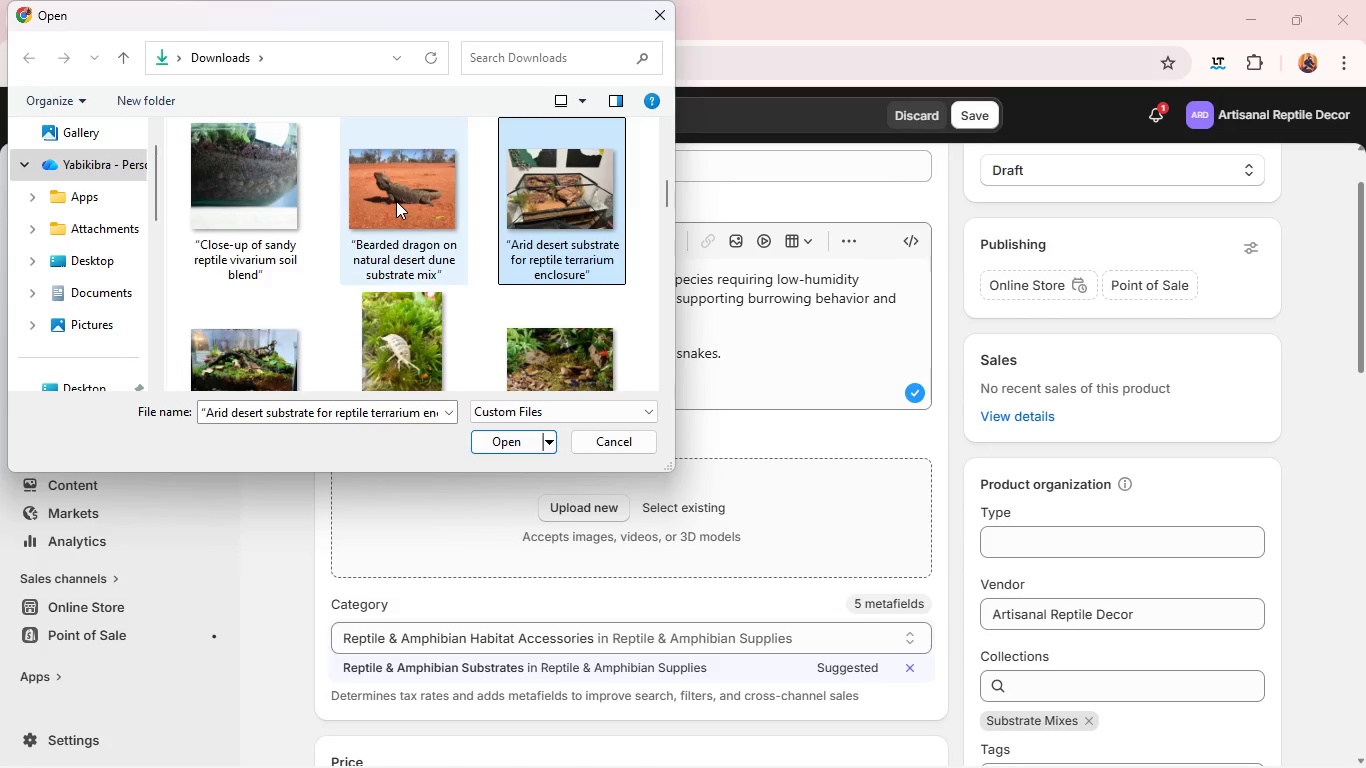 
left_click([396, 201])
 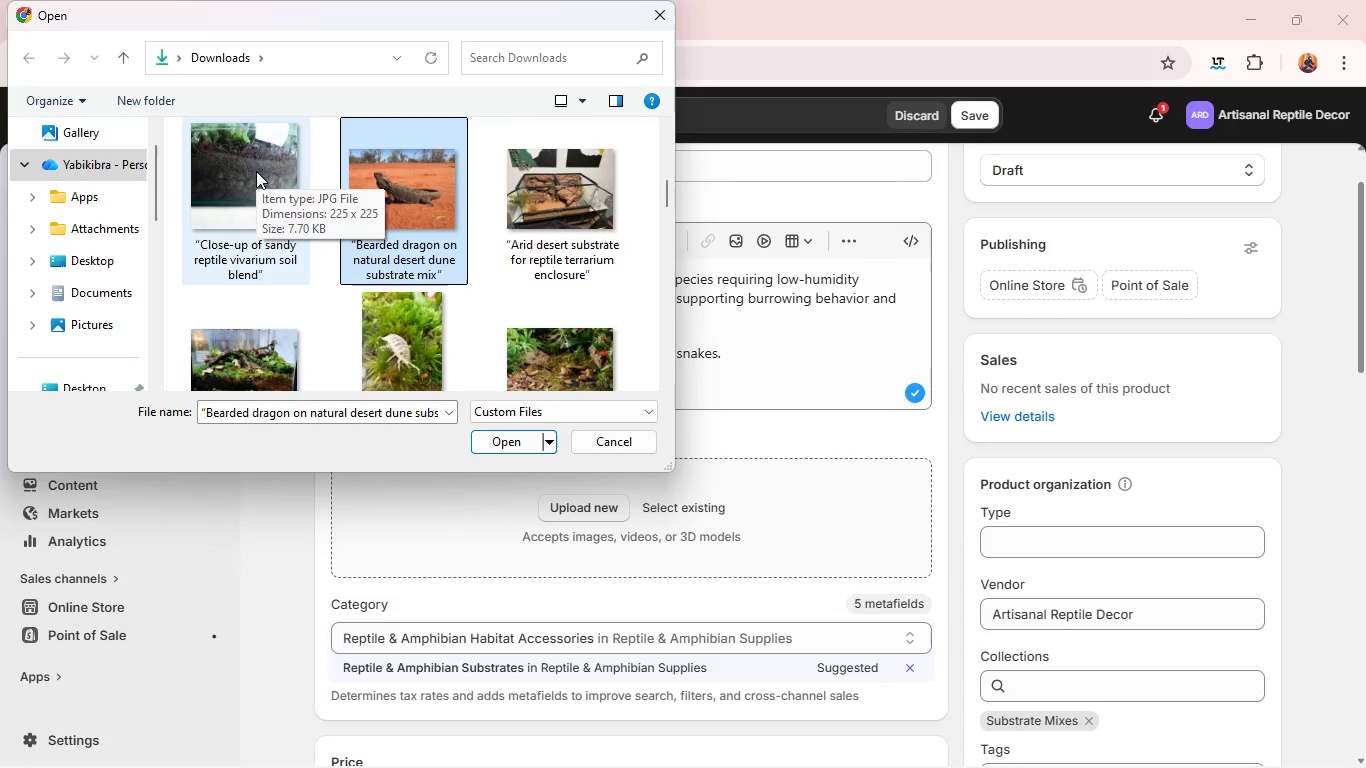 
left_click([256, 171])
 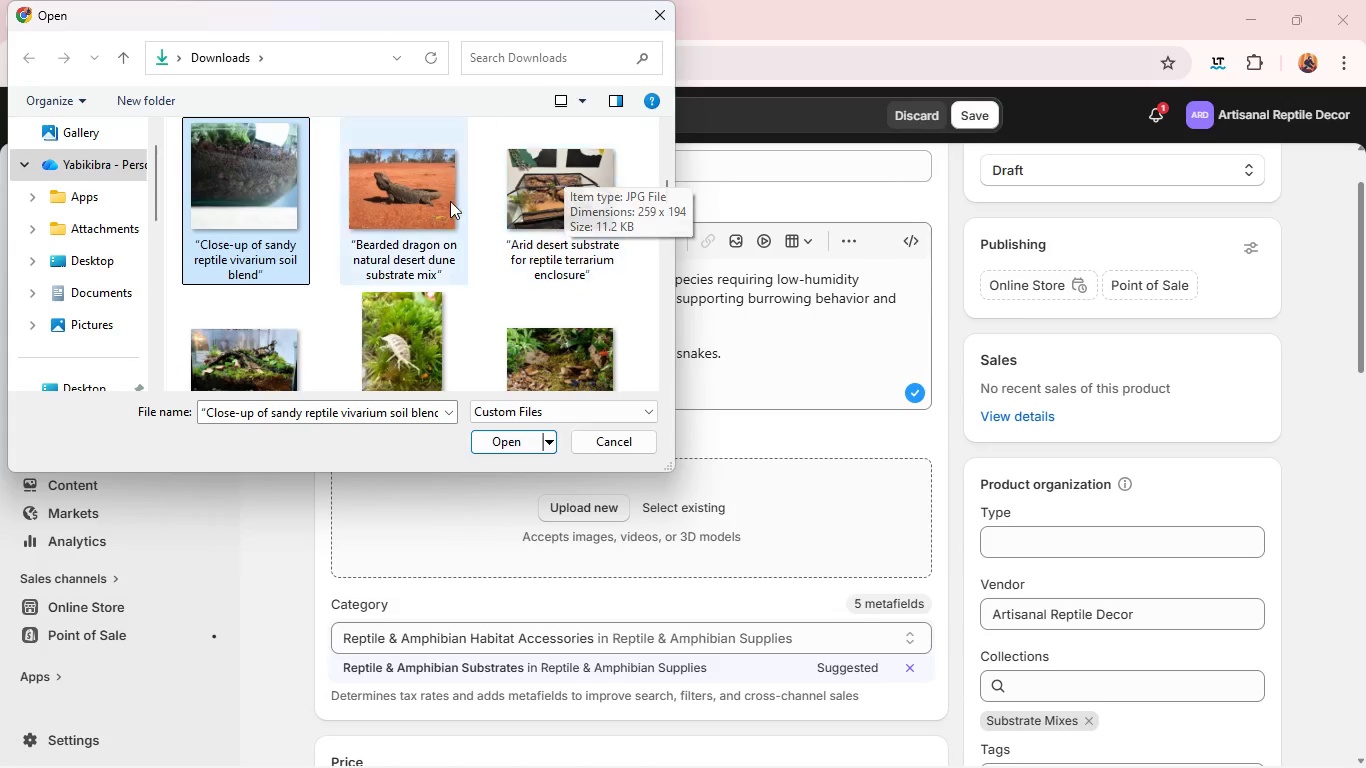 
left_click([444, 203])
 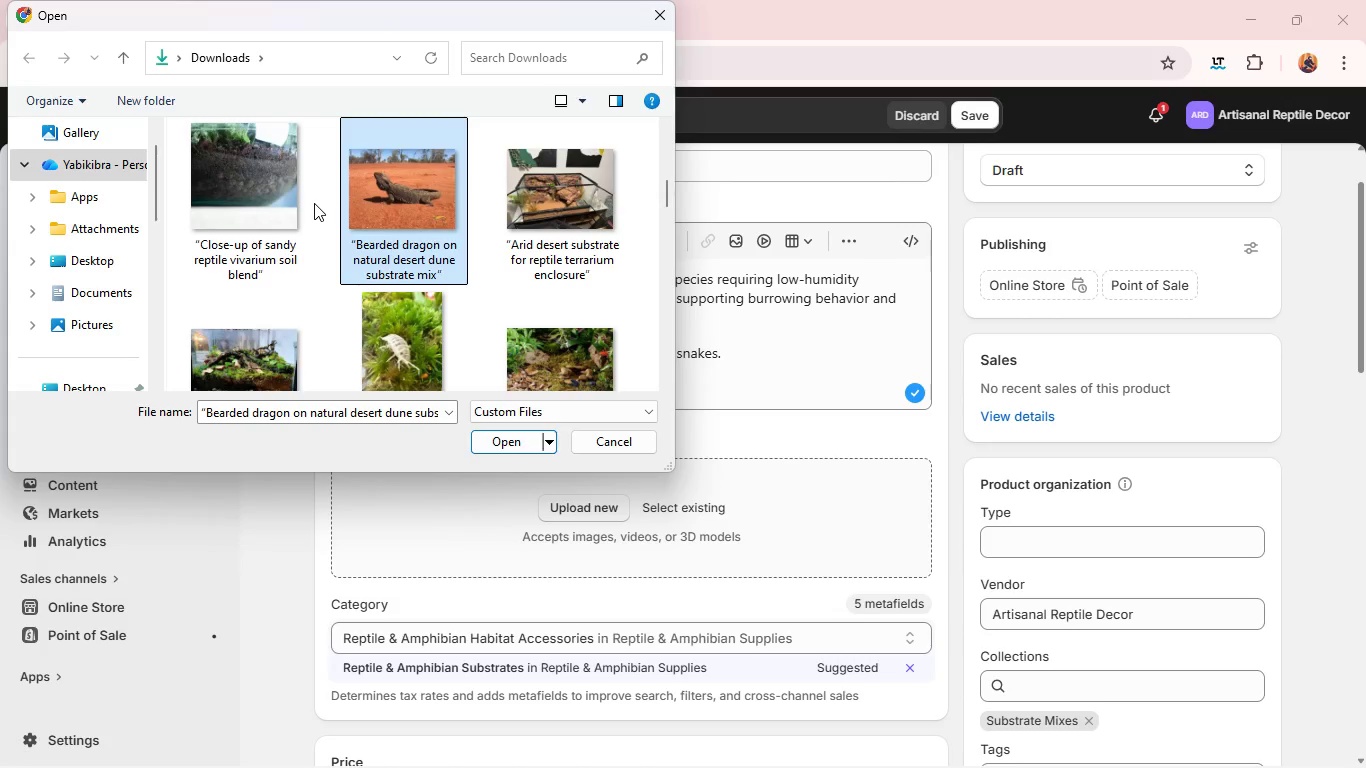 
left_click([314, 203])
 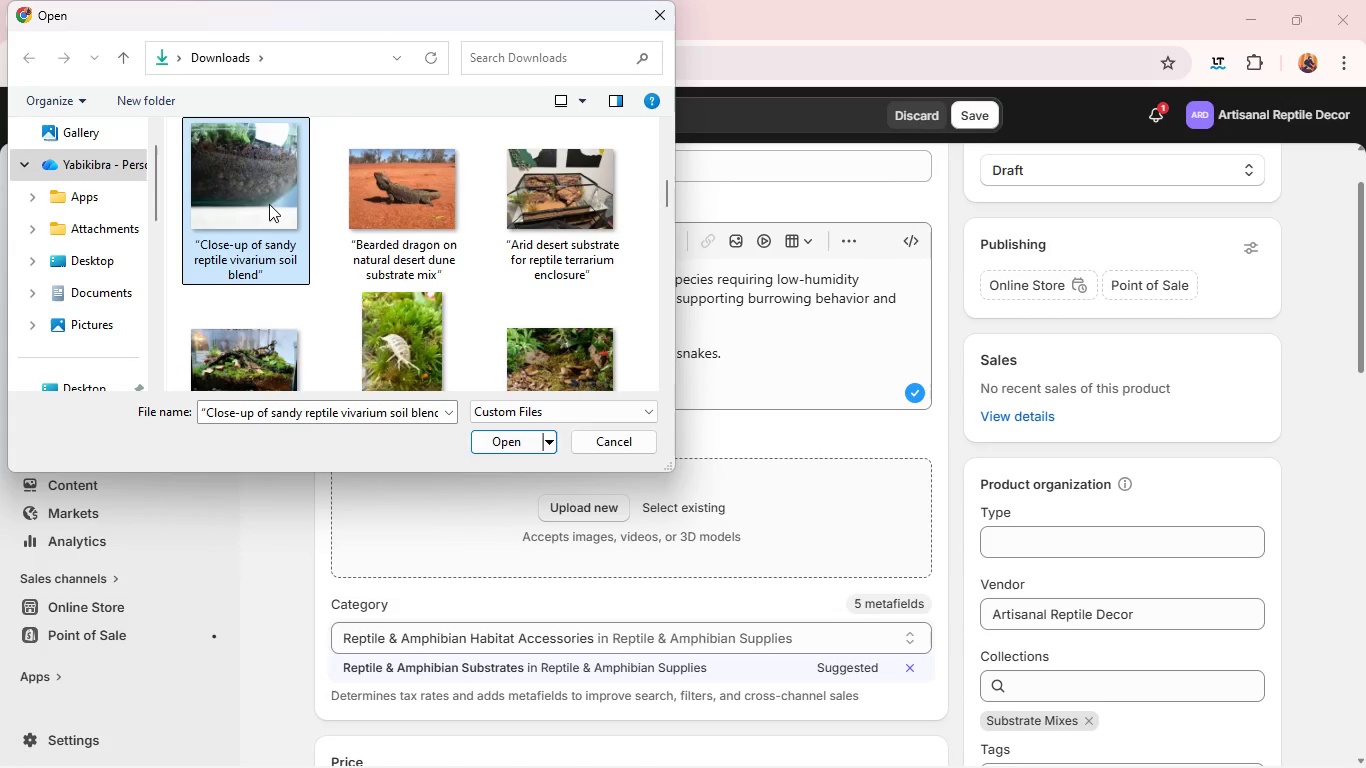 
left_click([269, 204])
 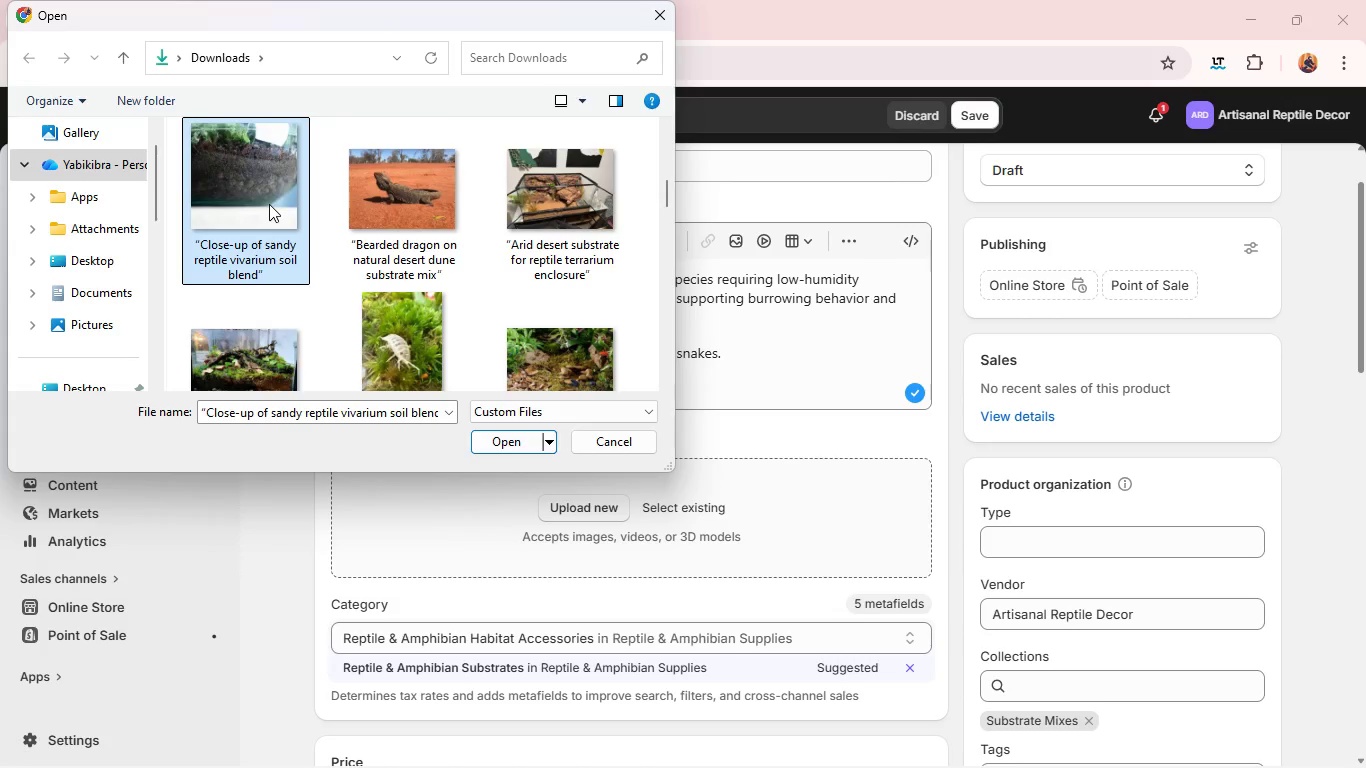 
hold_key(key=ControlLeft, duration=1.86)
left_click([421, 190])
 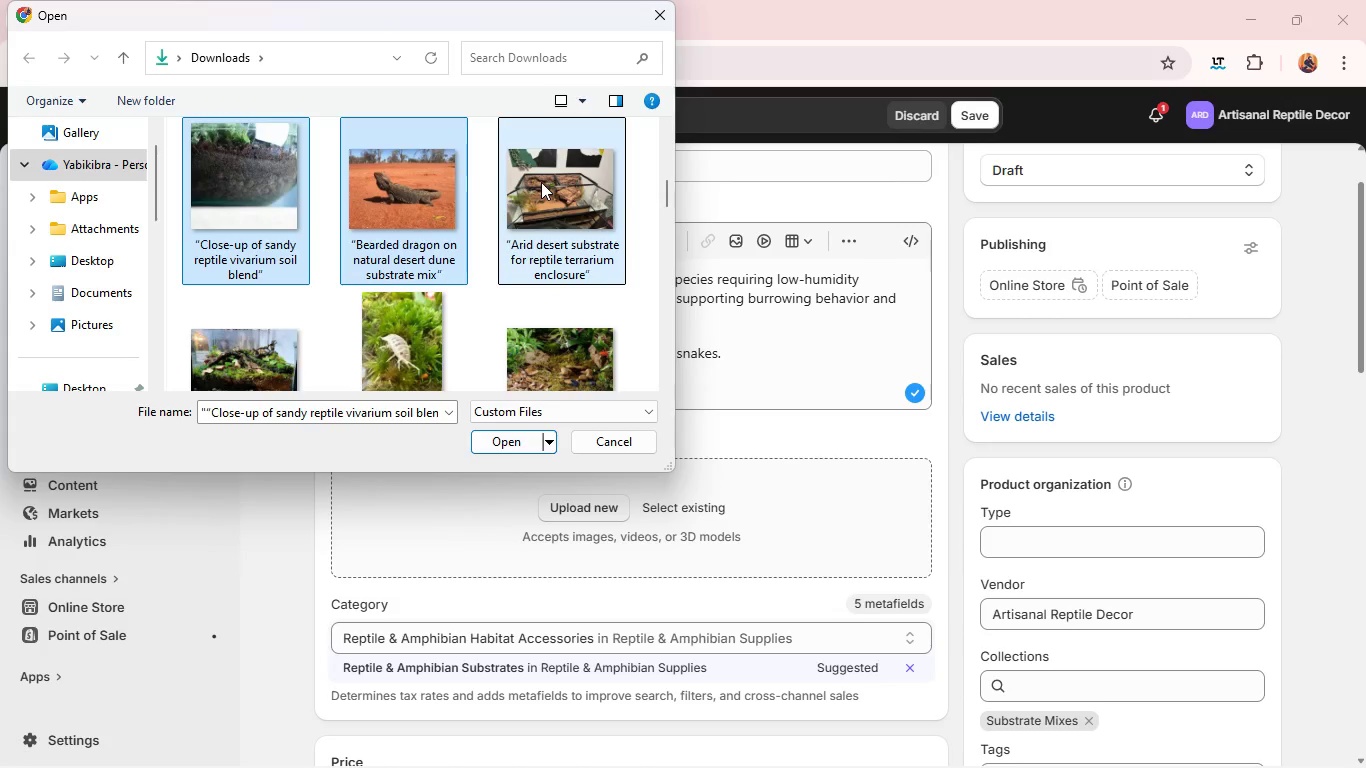 
left_click([541, 182])
 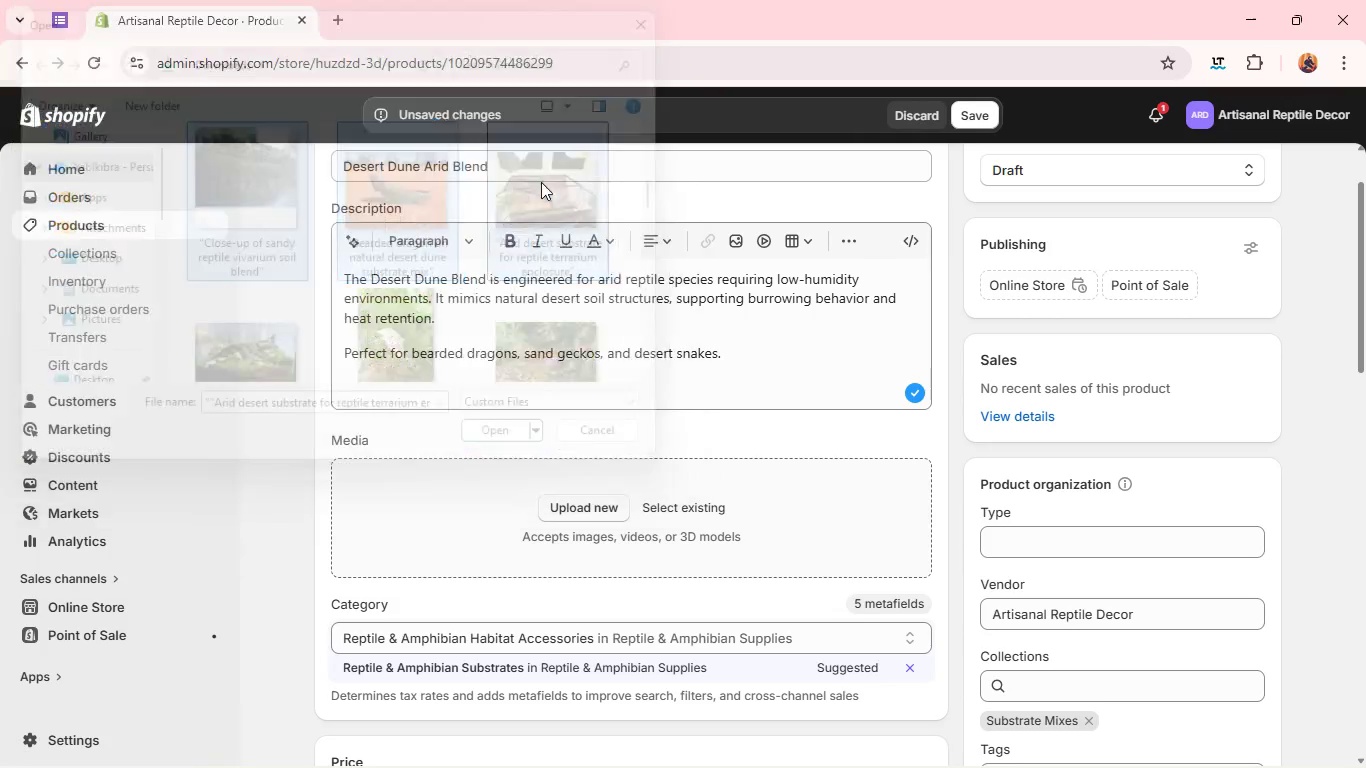 
key(Enter)
 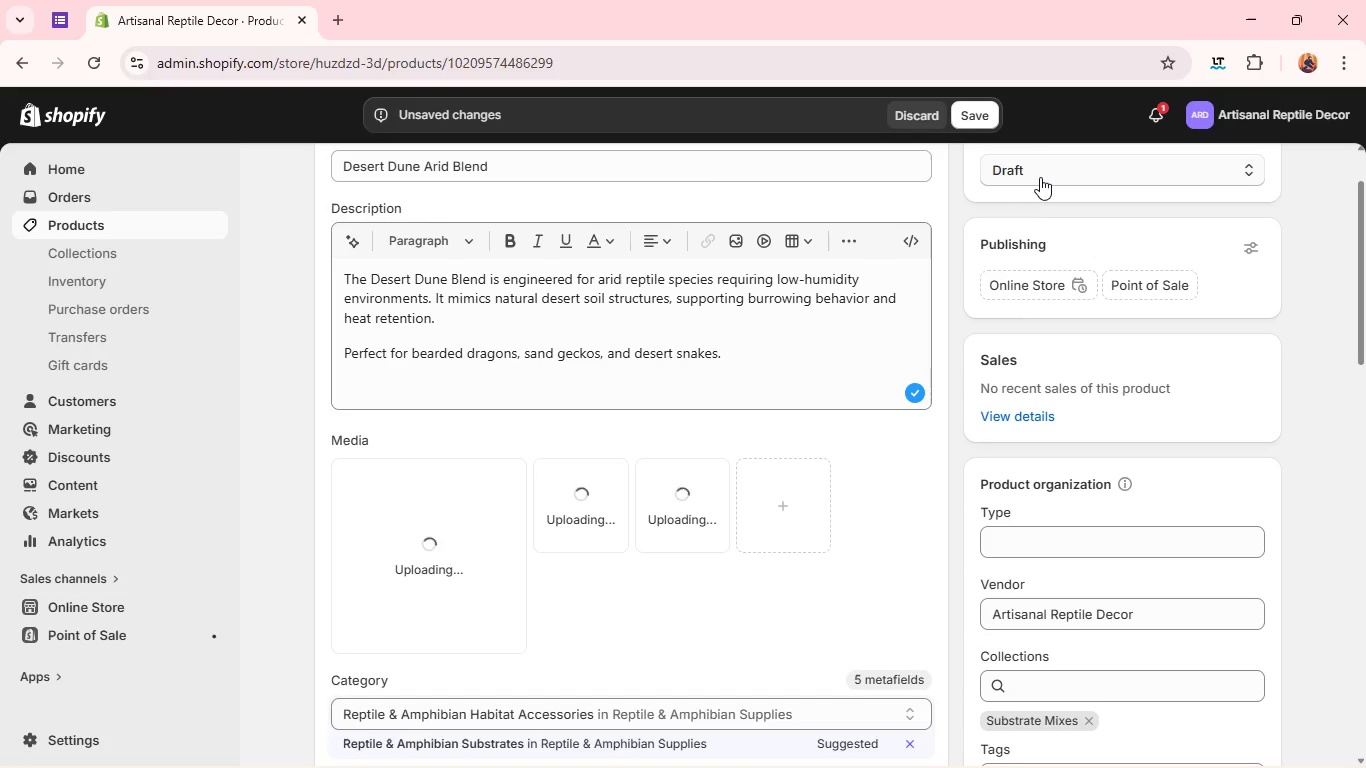 
left_click([1040, 172])
 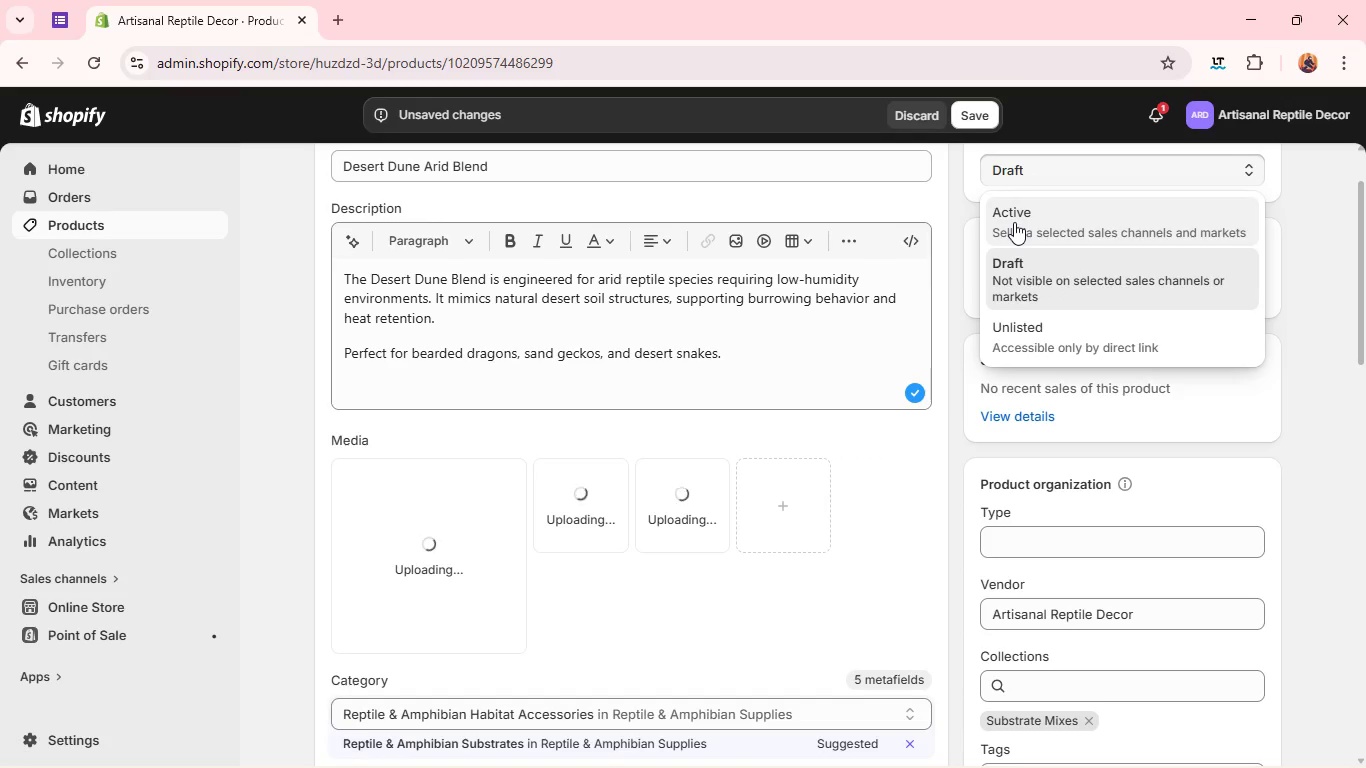 
left_click([1014, 222])
 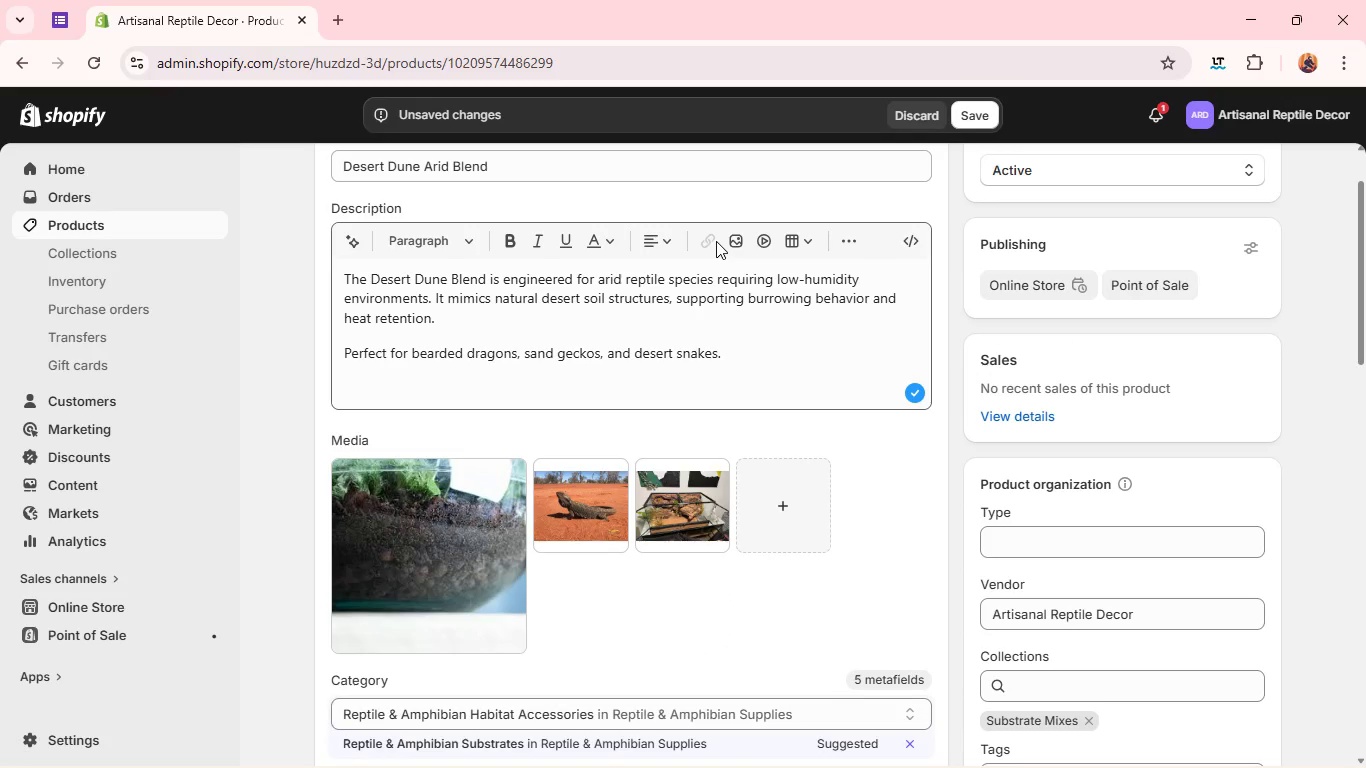 
wait(9.88)
 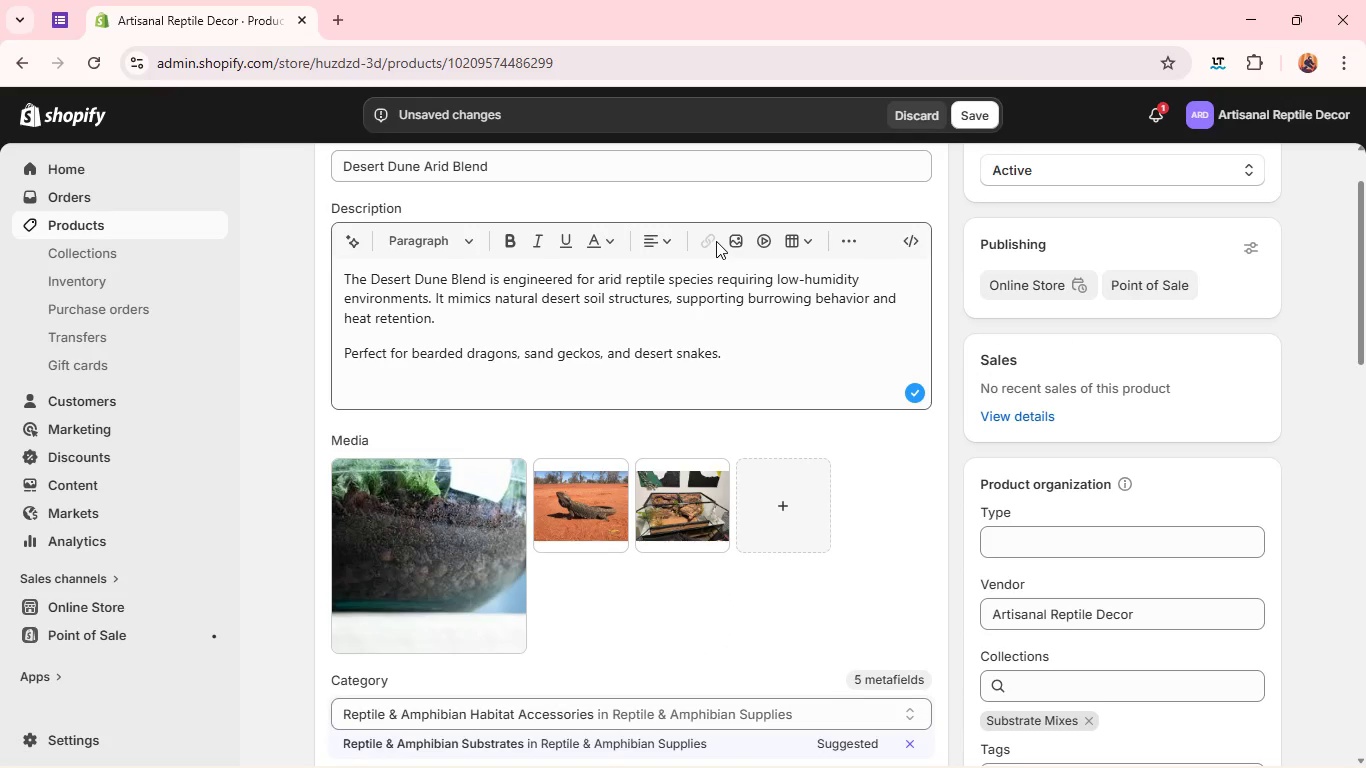 
left_click([446, 337])
 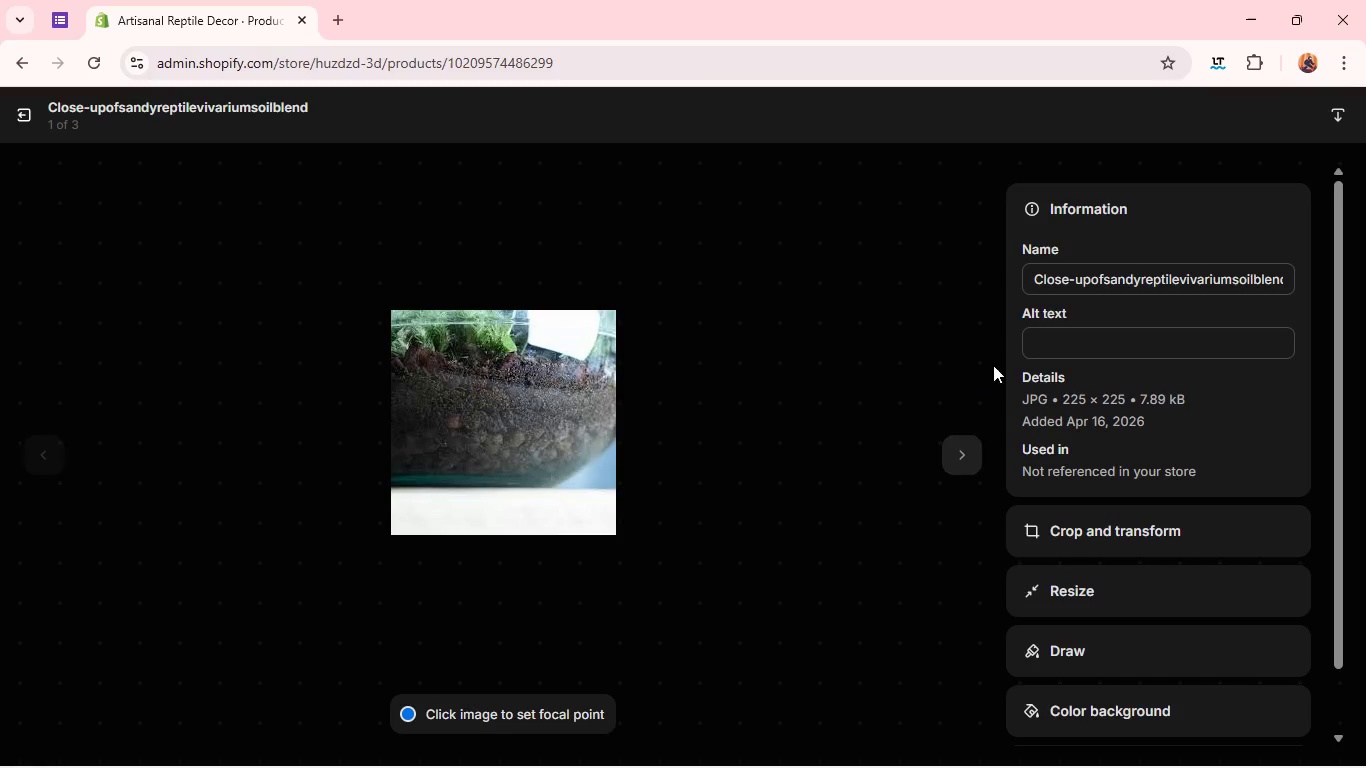 
wait(6.84)
 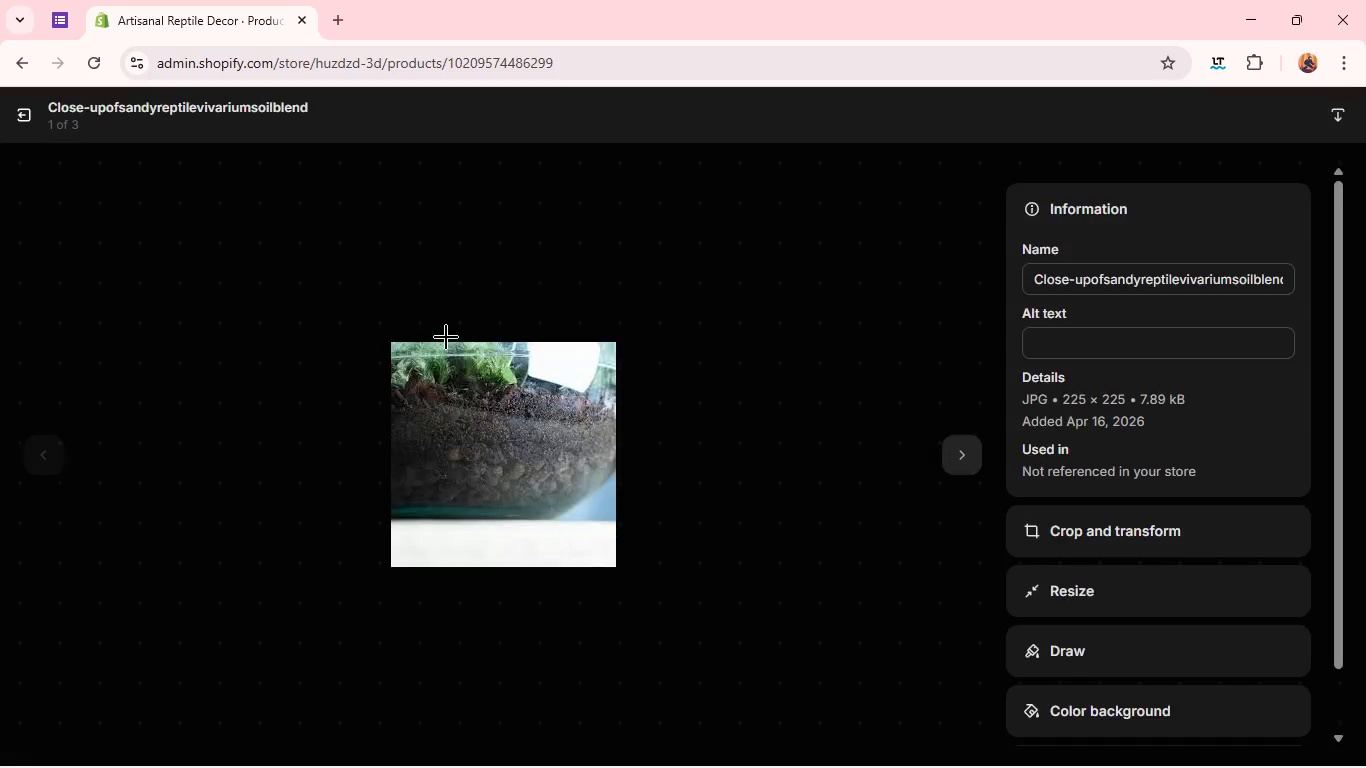 
left_click([1043, 357])
 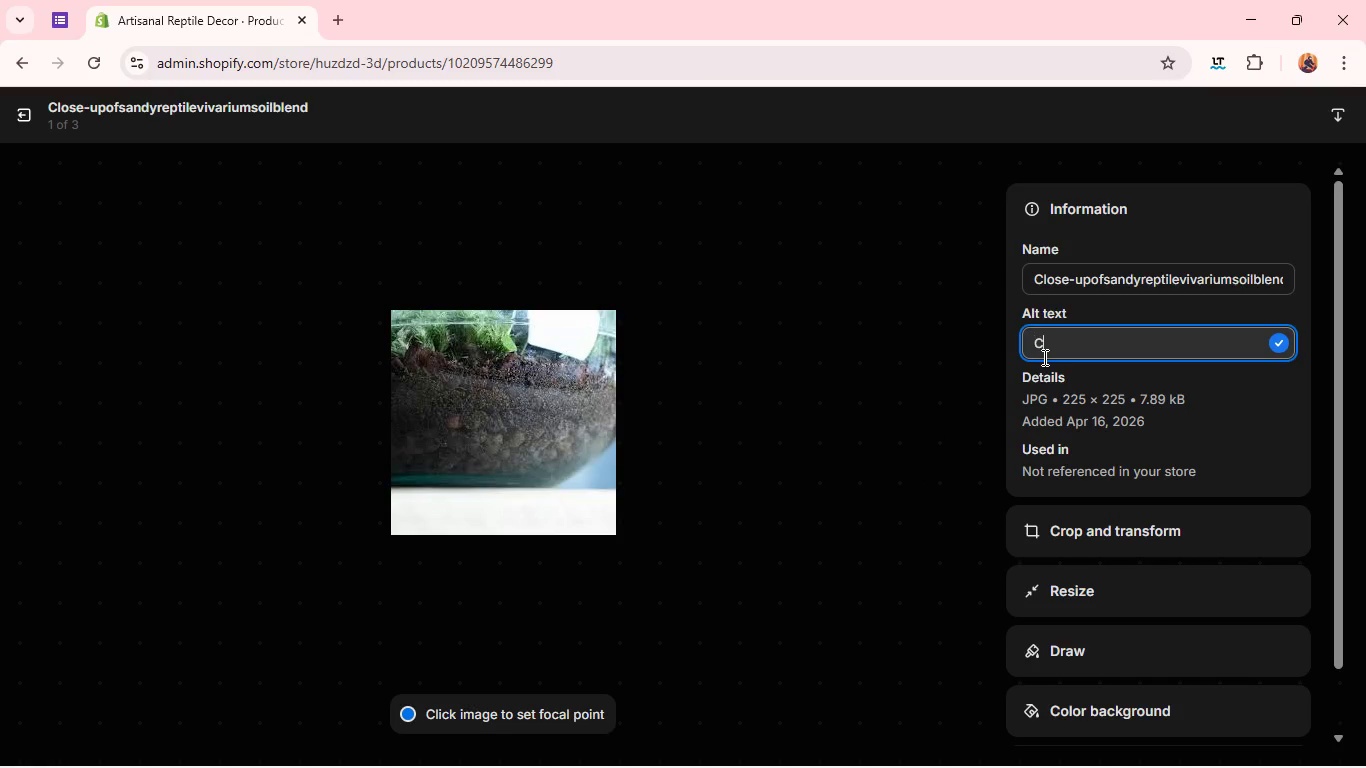 
type(Close-up of sandy reptile vivarium soil blend )
 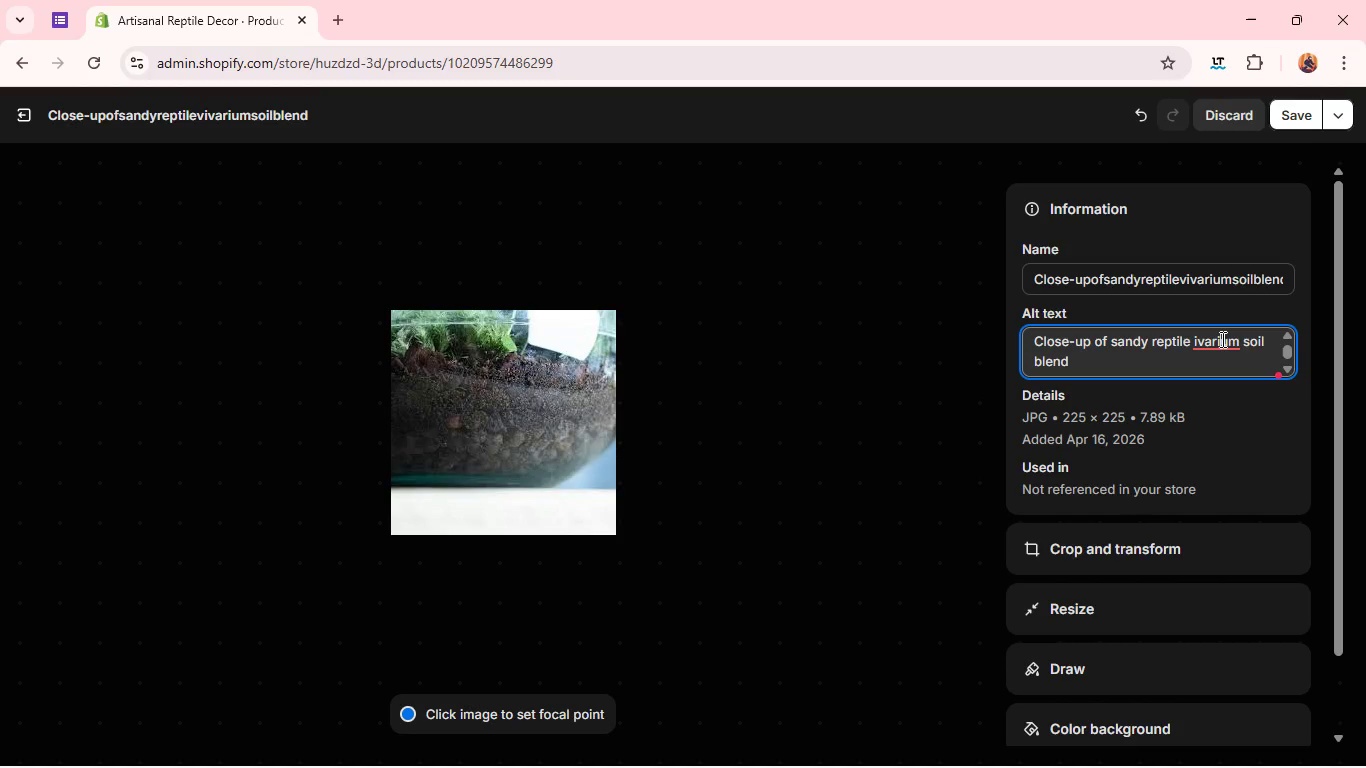 
left_click([1221, 339])
 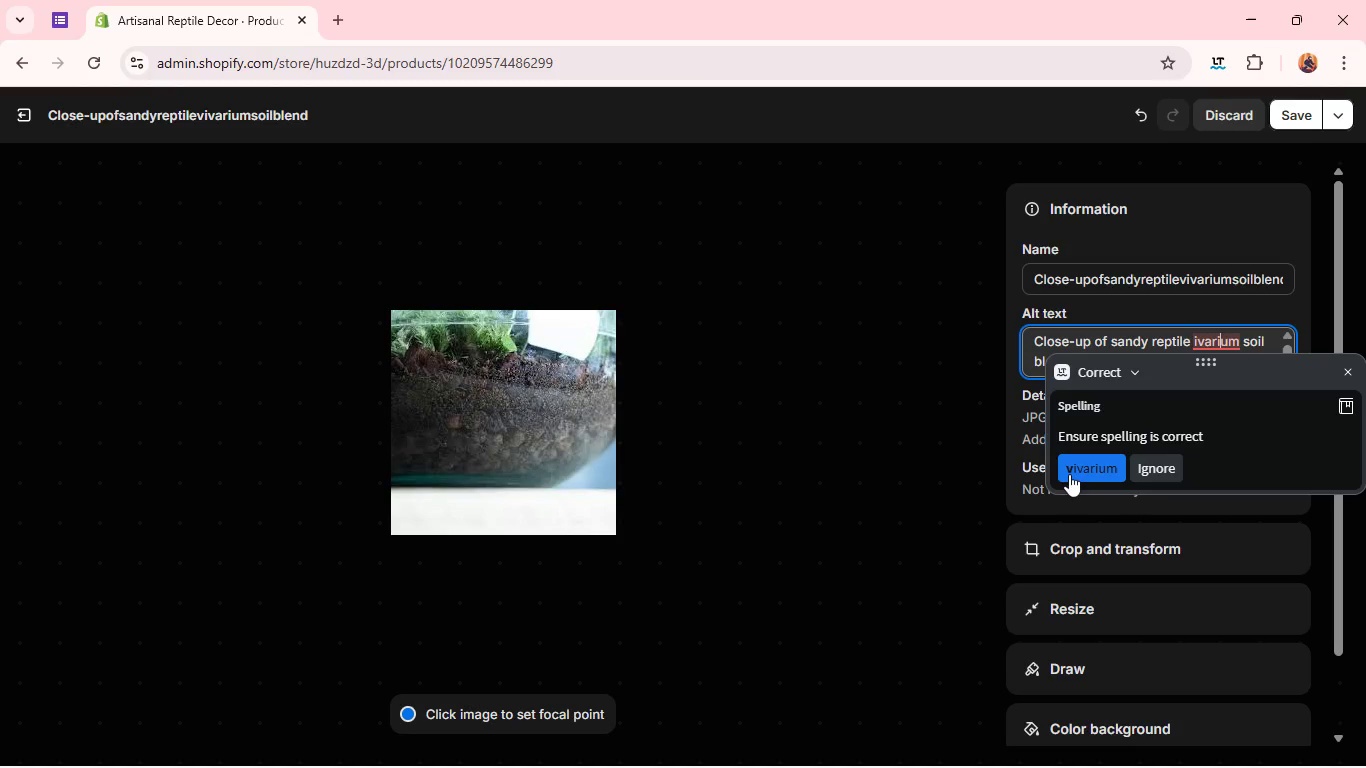 
left_click([1069, 474])
 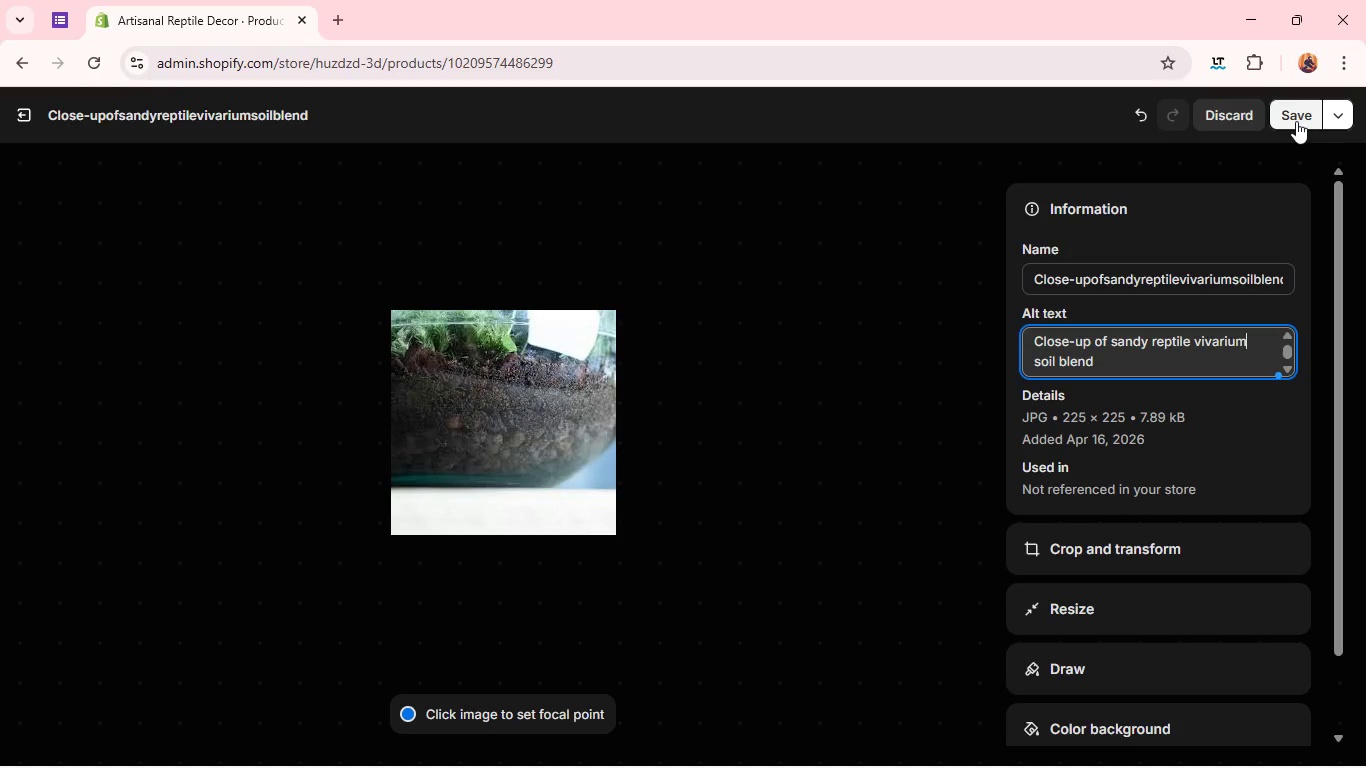 
left_click([1296, 121])
 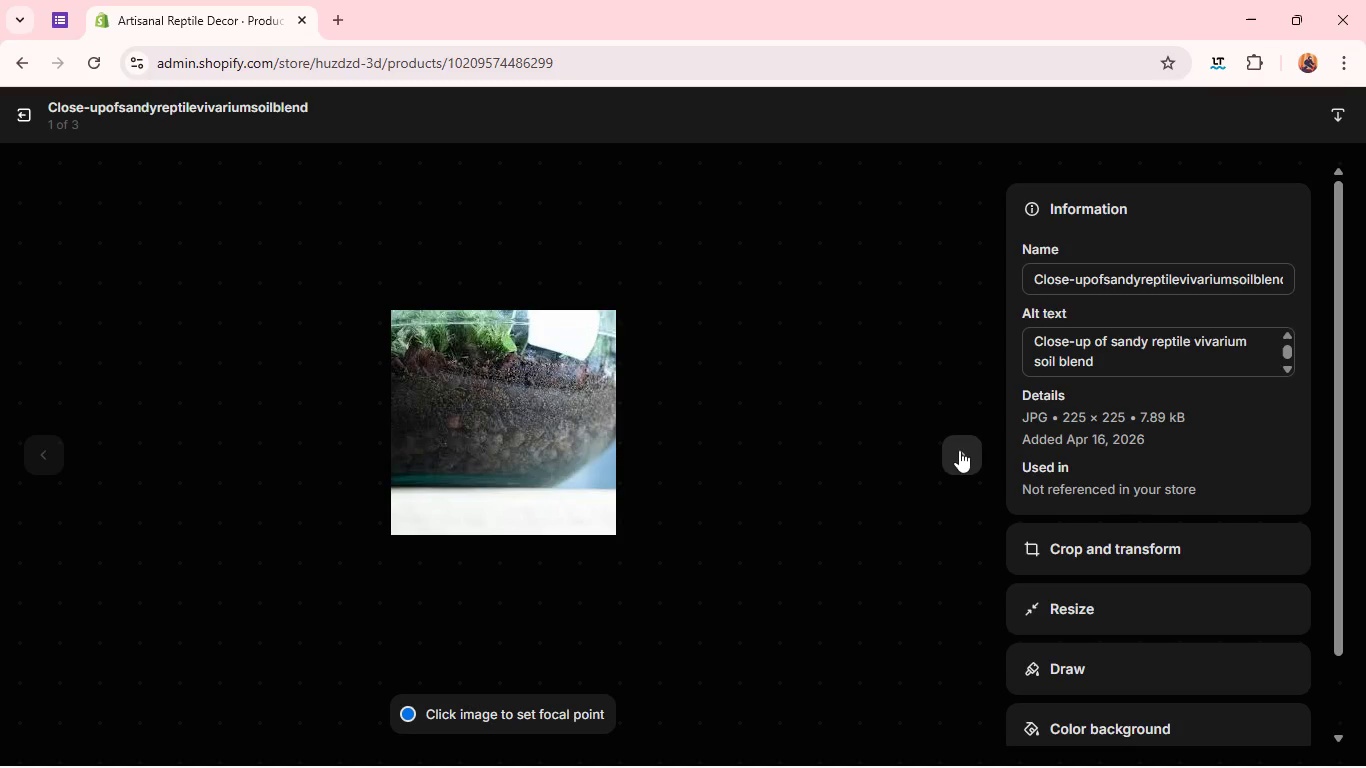 
left_click([959, 450])
 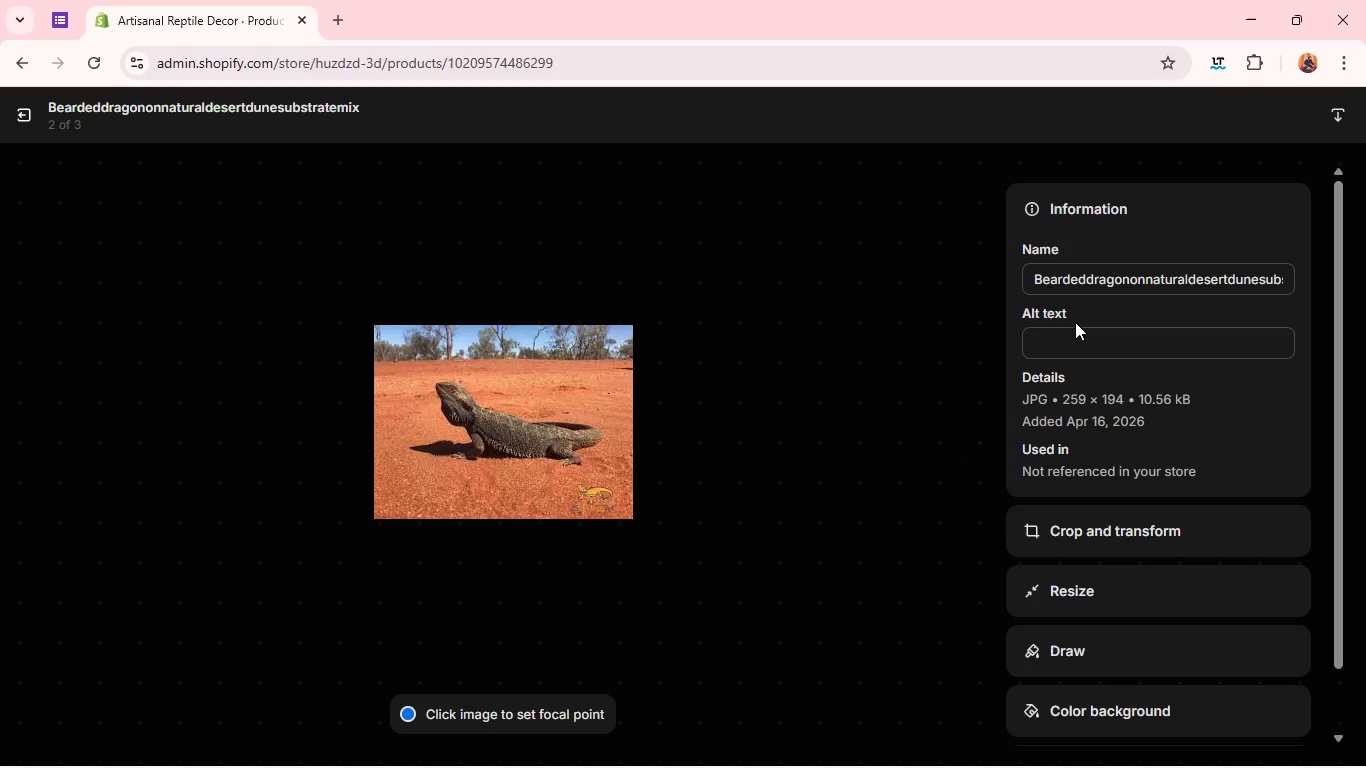 
wait(5.49)
 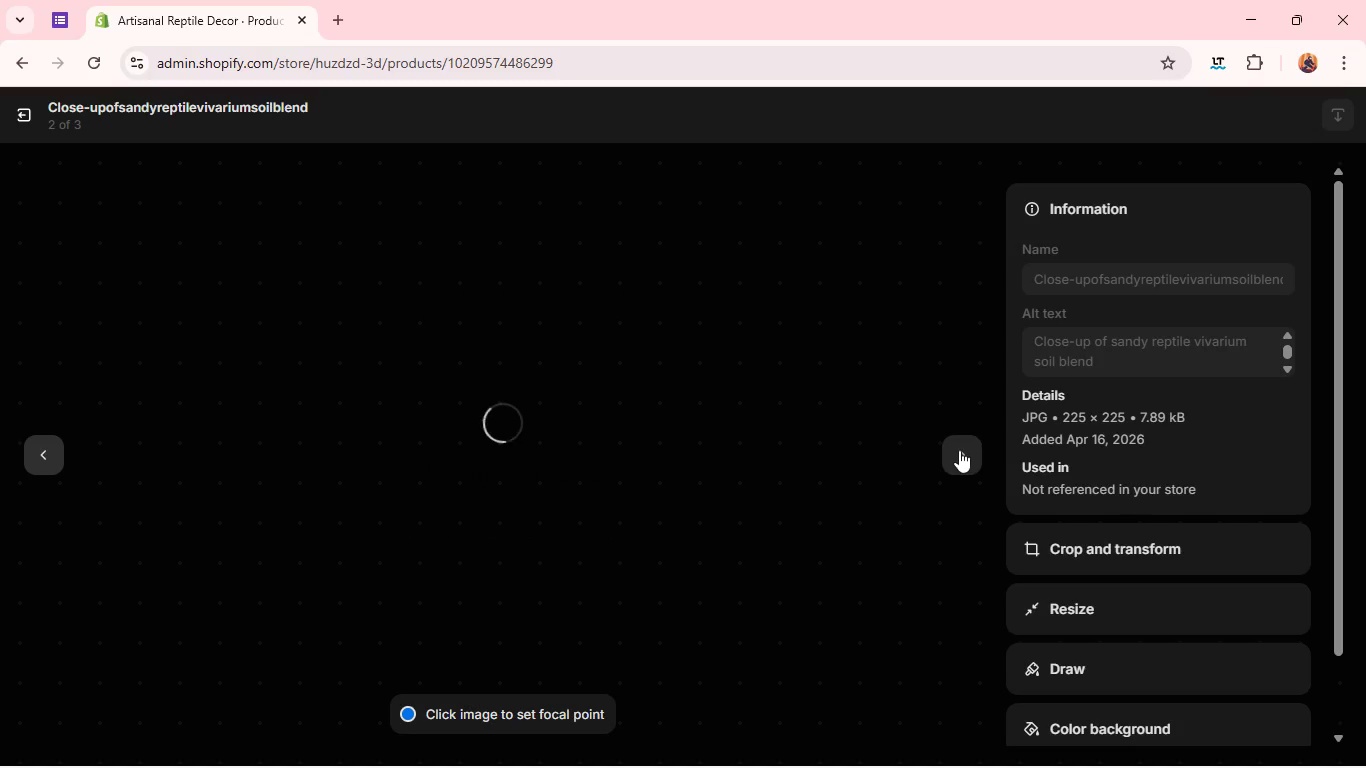 
type(Beared dragon on natural desert dune substrate mix)
 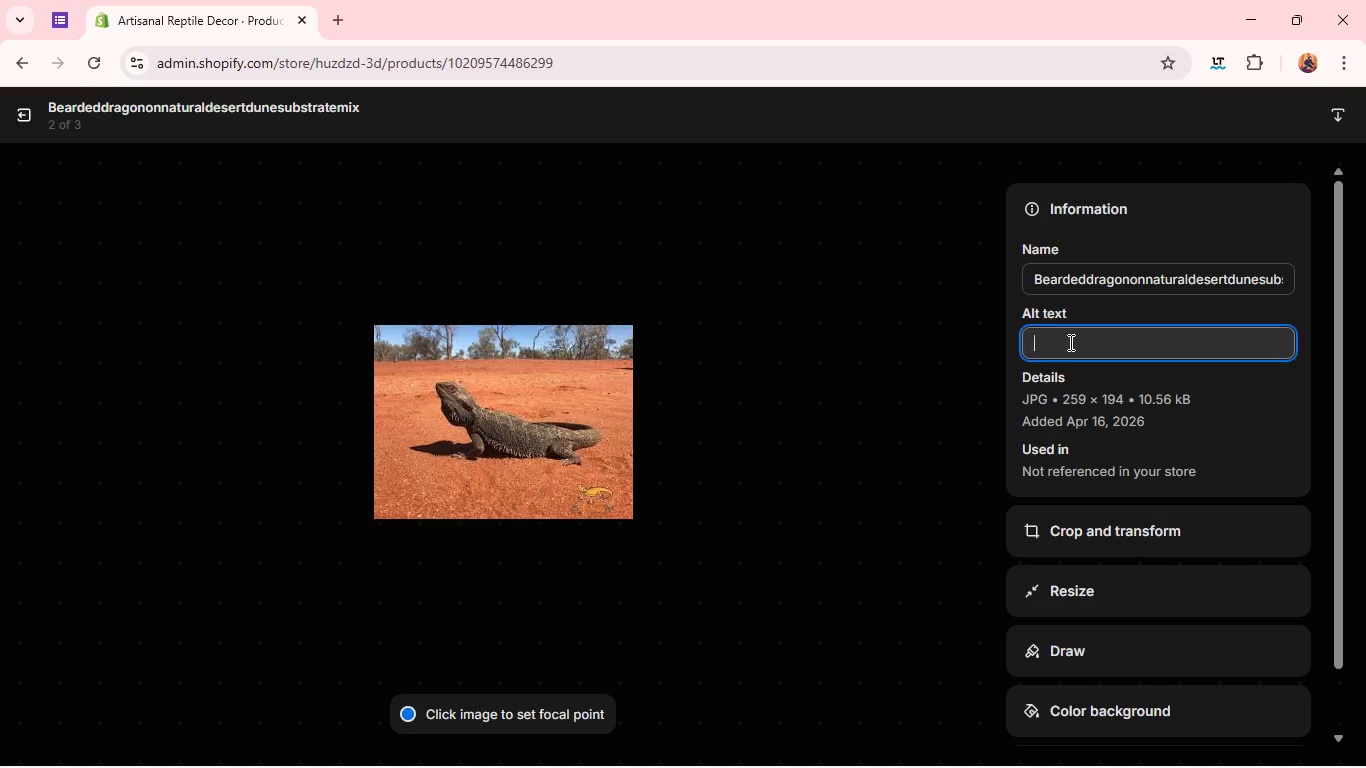 
left_click([1069, 342])
 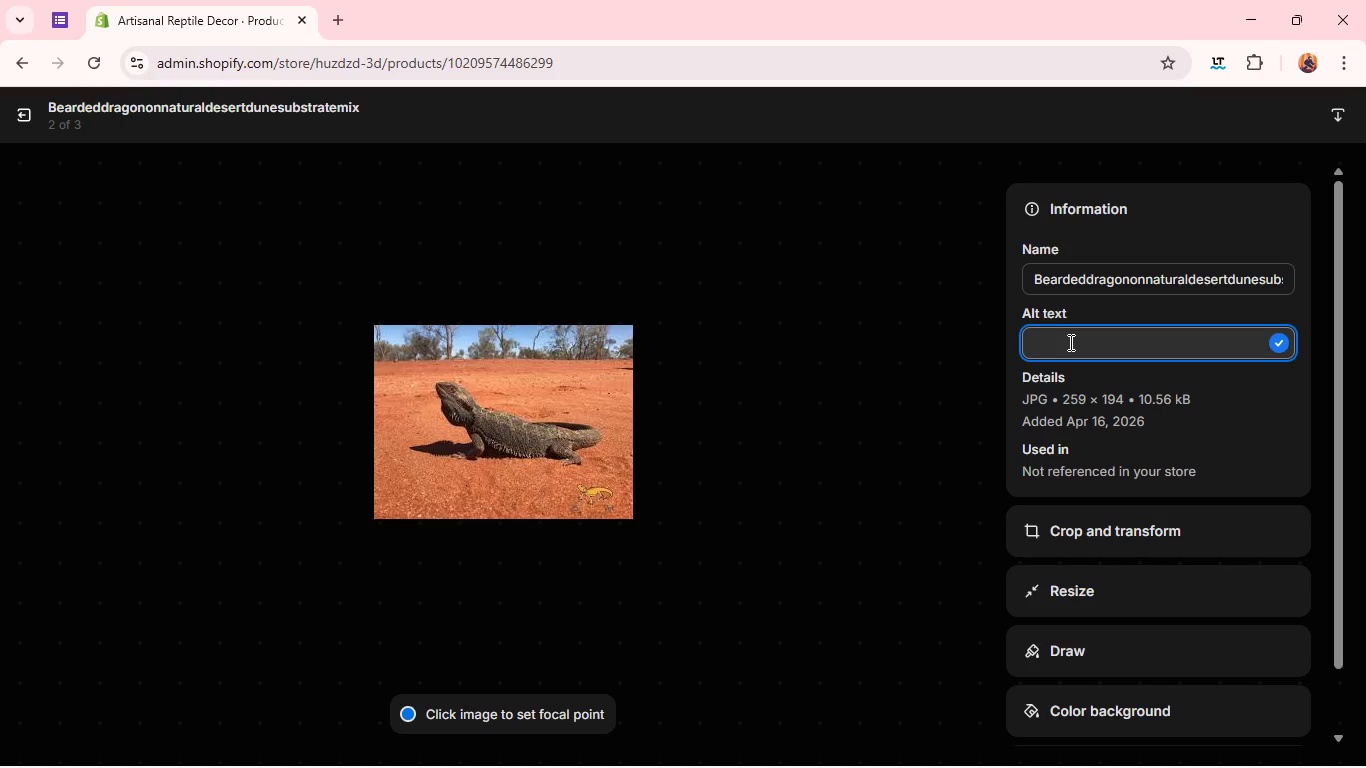 
type(Beared)
 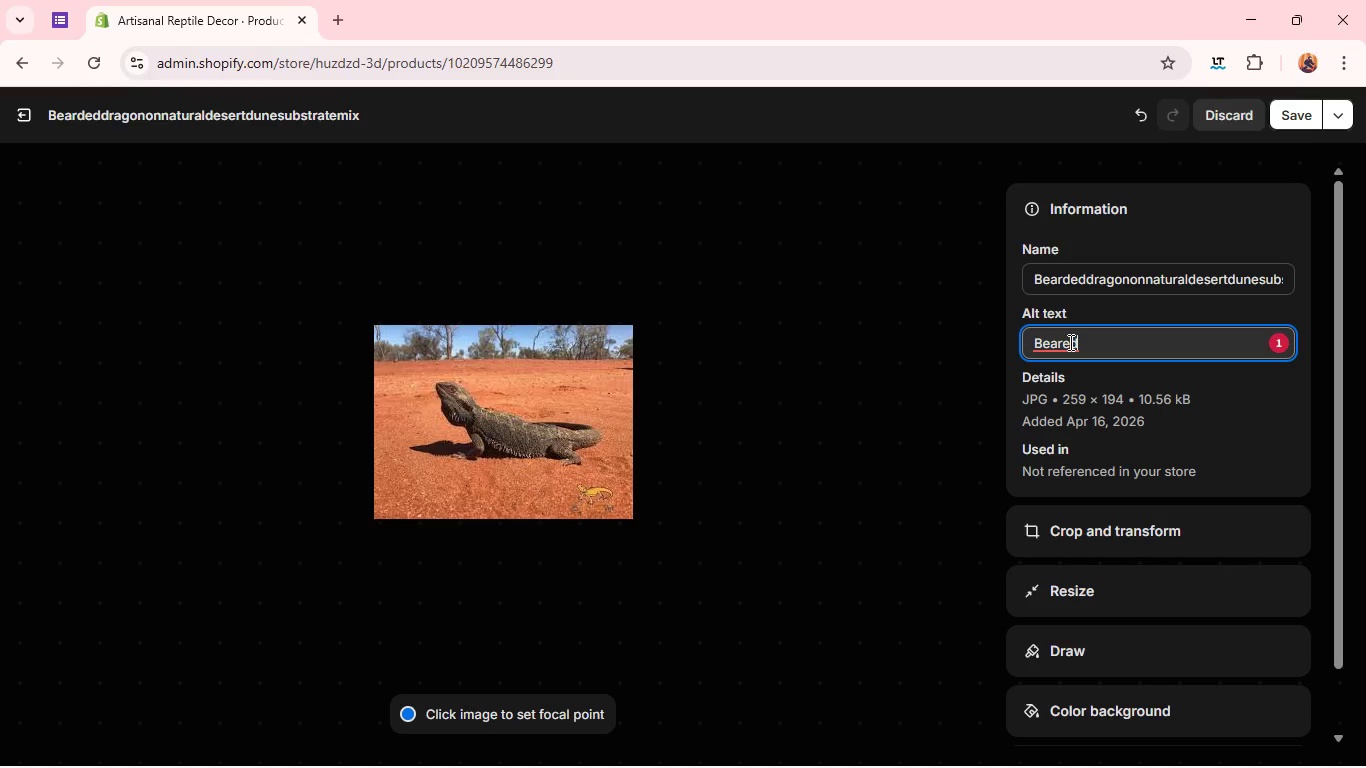 
key(Backspace)
key(Backspace)
type(ded dragon on natural desert dune substrate mix)
 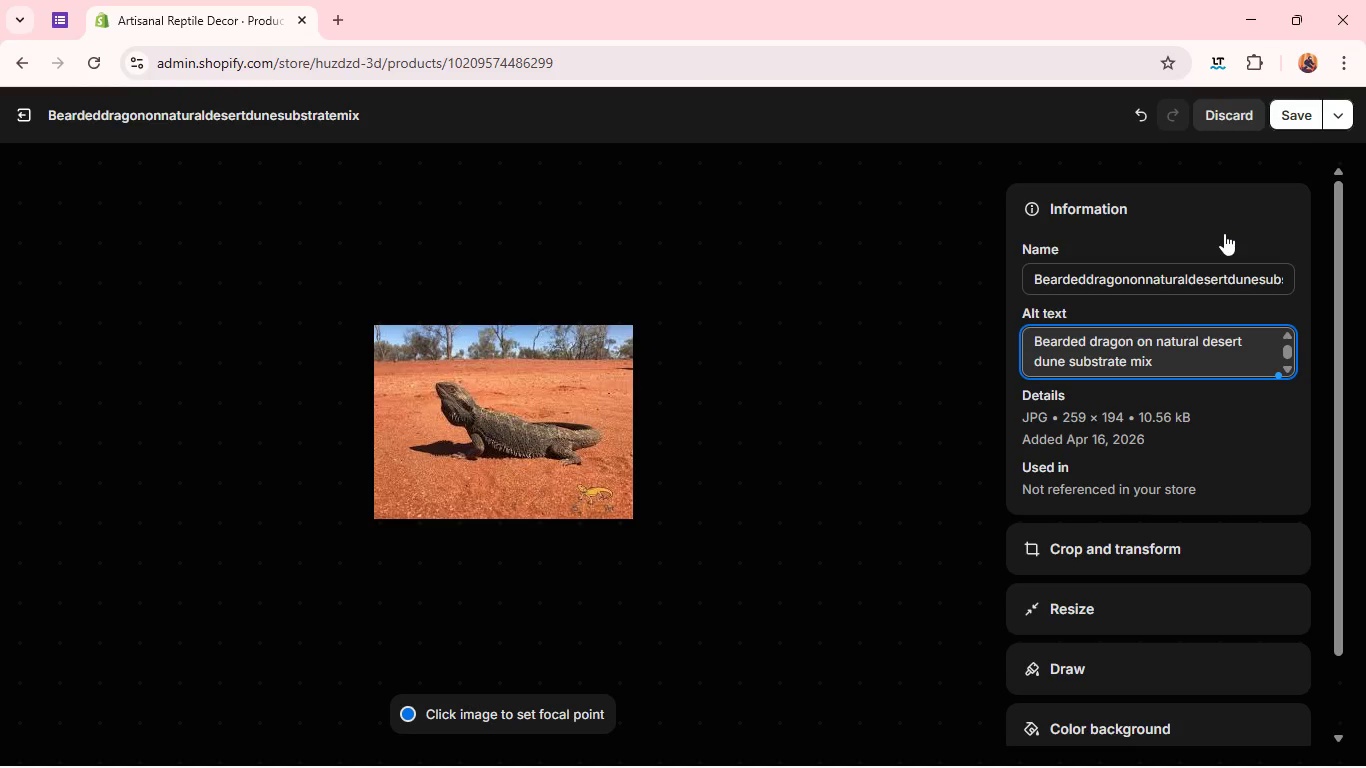 
key(Space)
 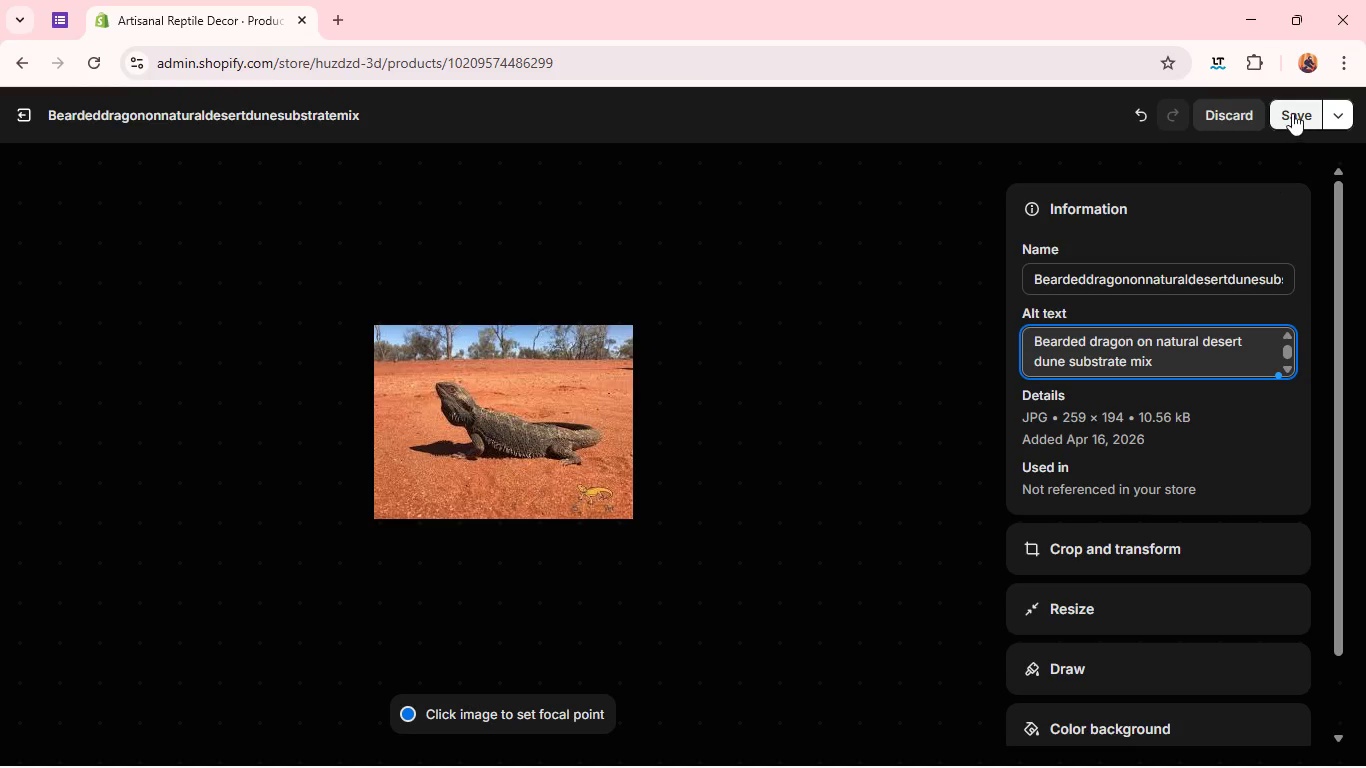 
left_click([1292, 113])
 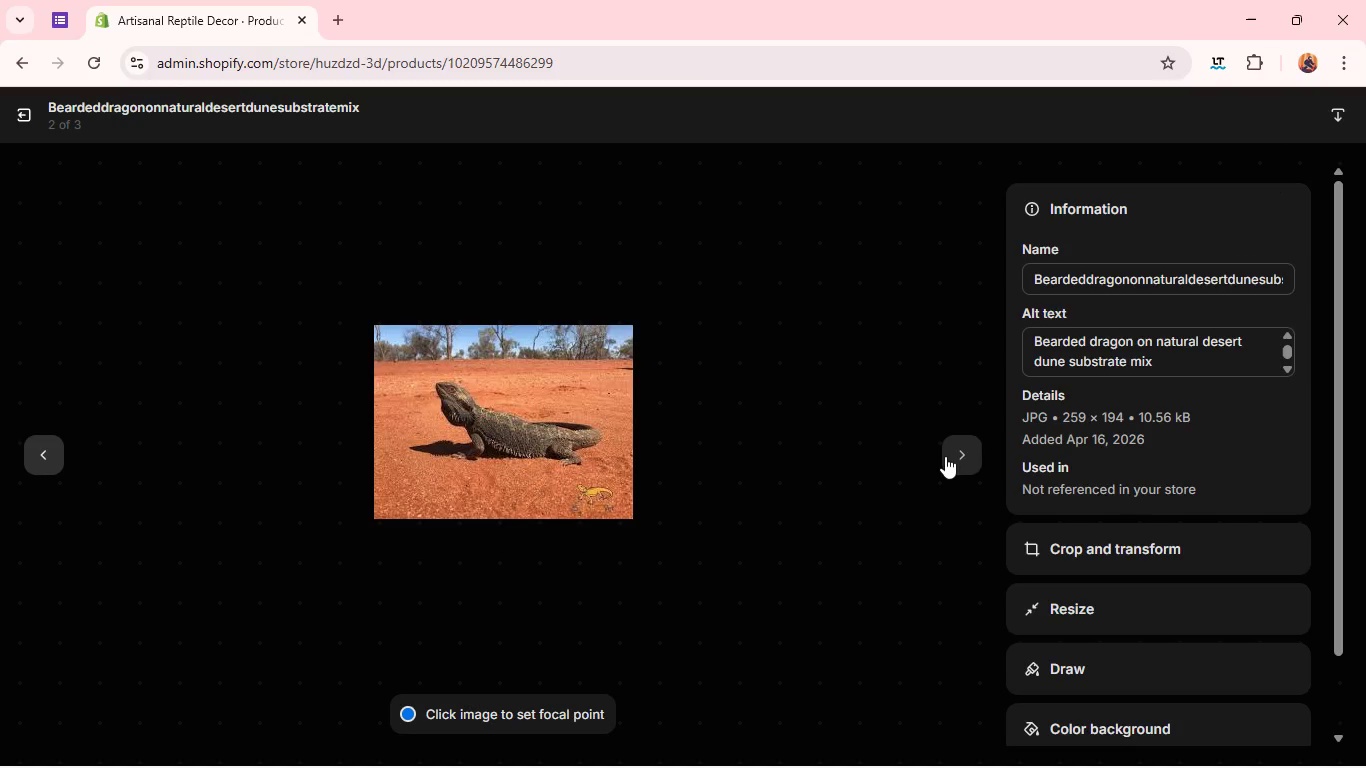 
left_click([957, 454])
 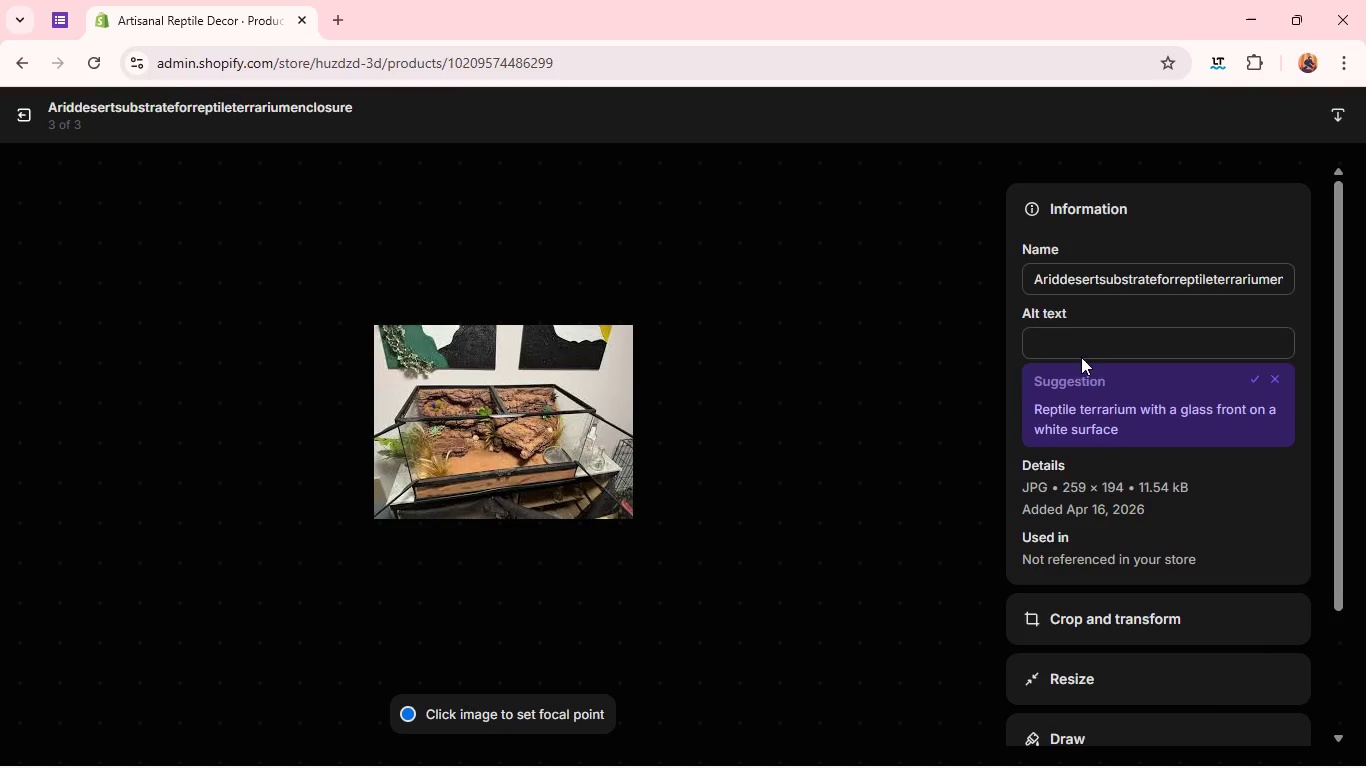 
left_click([1078, 347])
 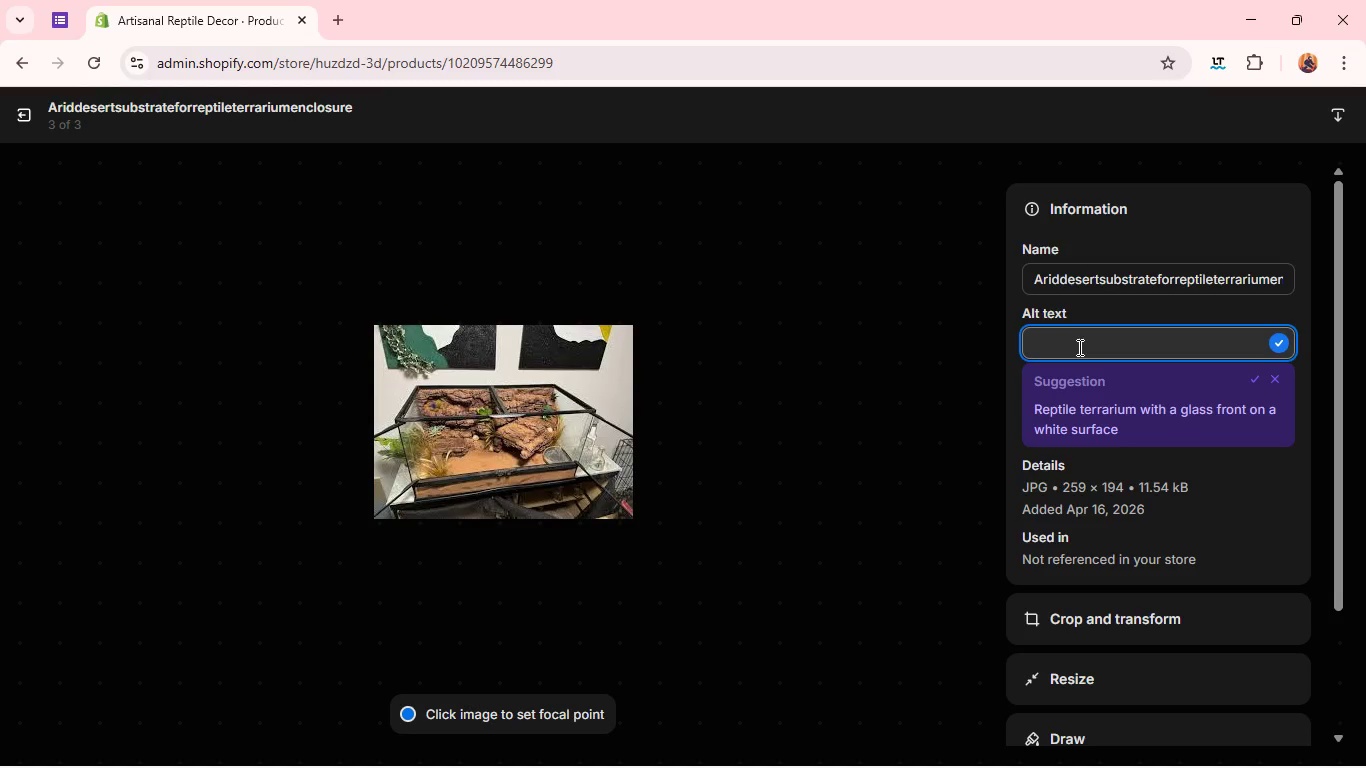 
type(Arid desert substrate for reptile terrarium enclosure )
 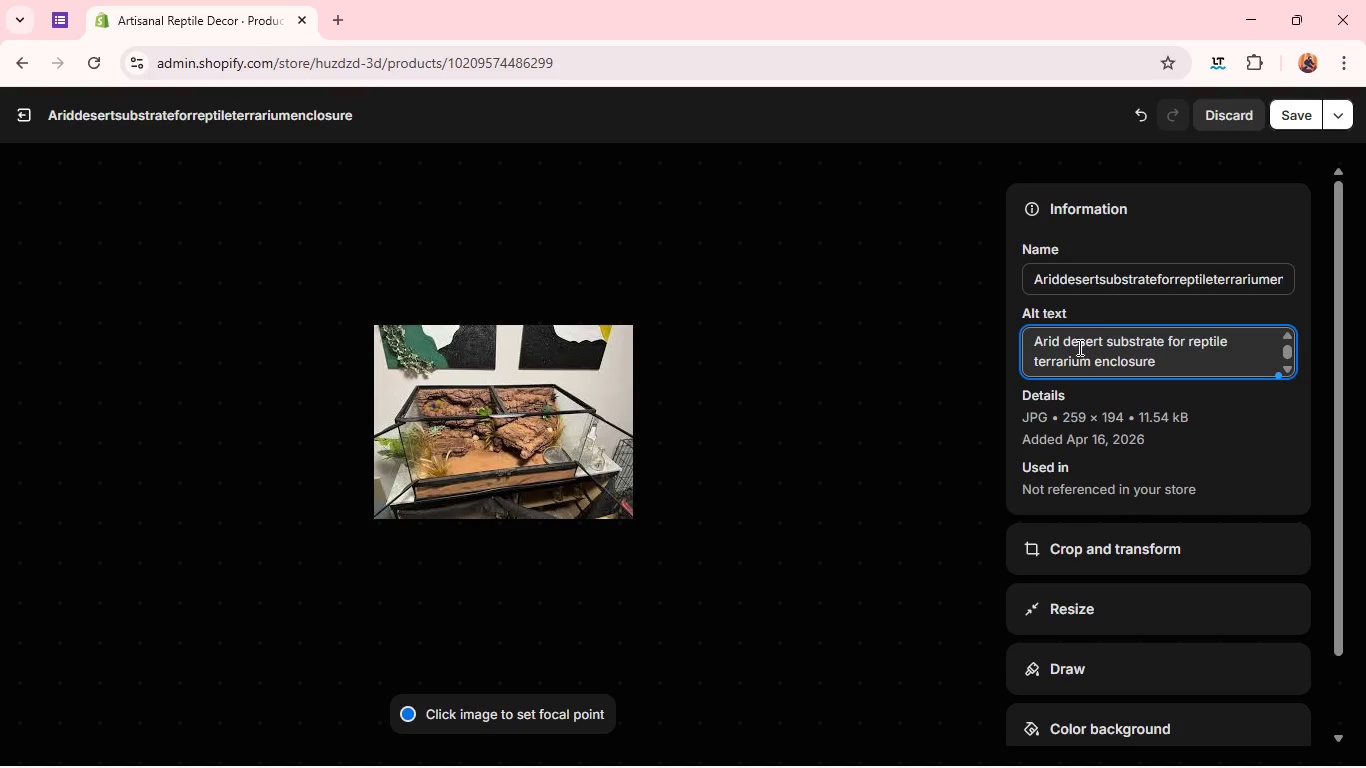 
left_click([1287, 117])
 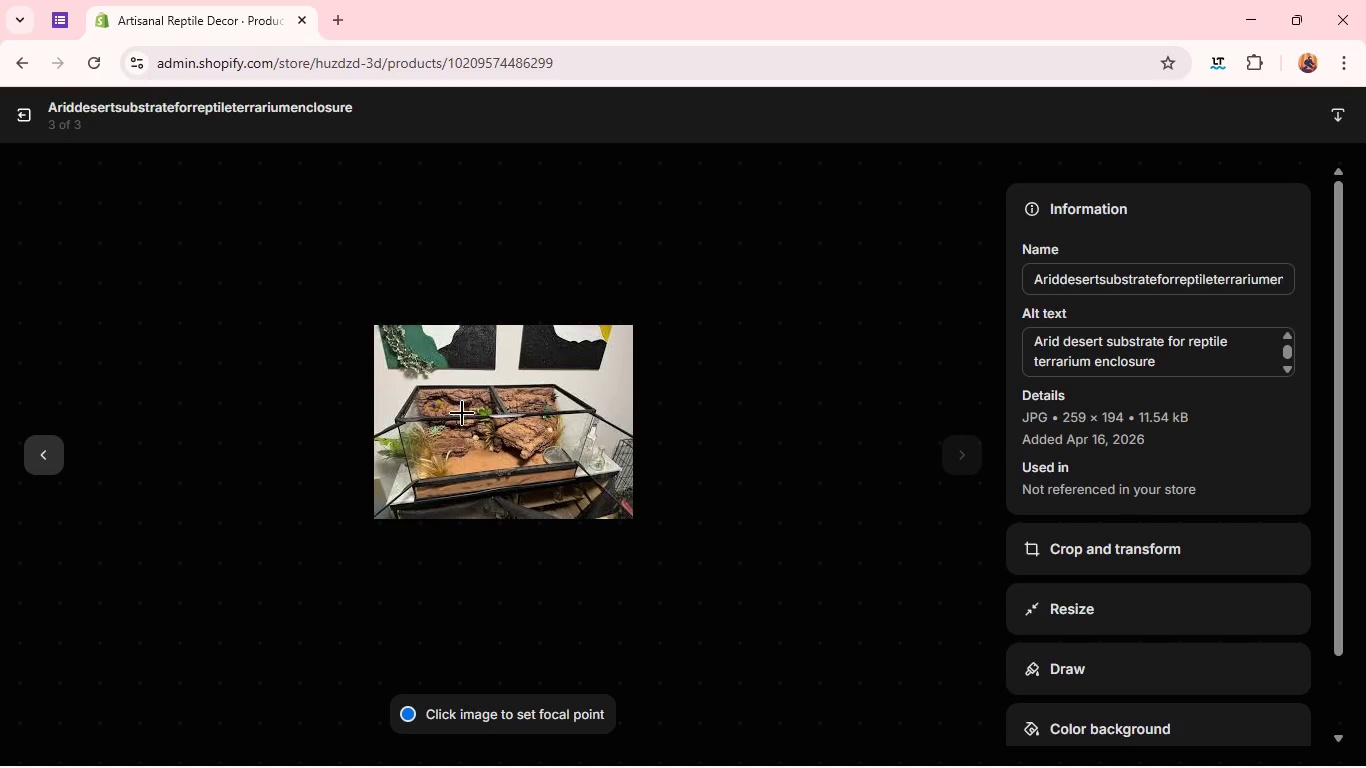 
wait(5.41)
 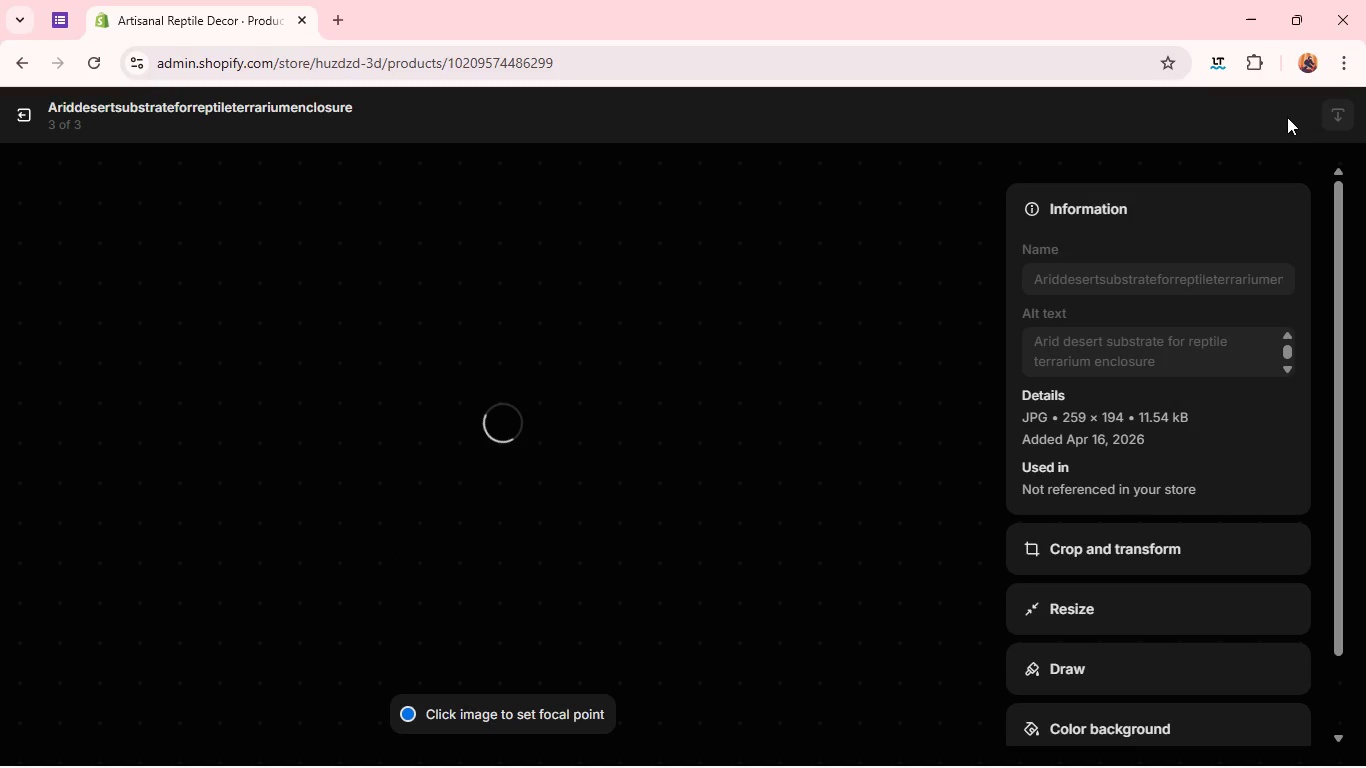 
left_click([53, 447])
 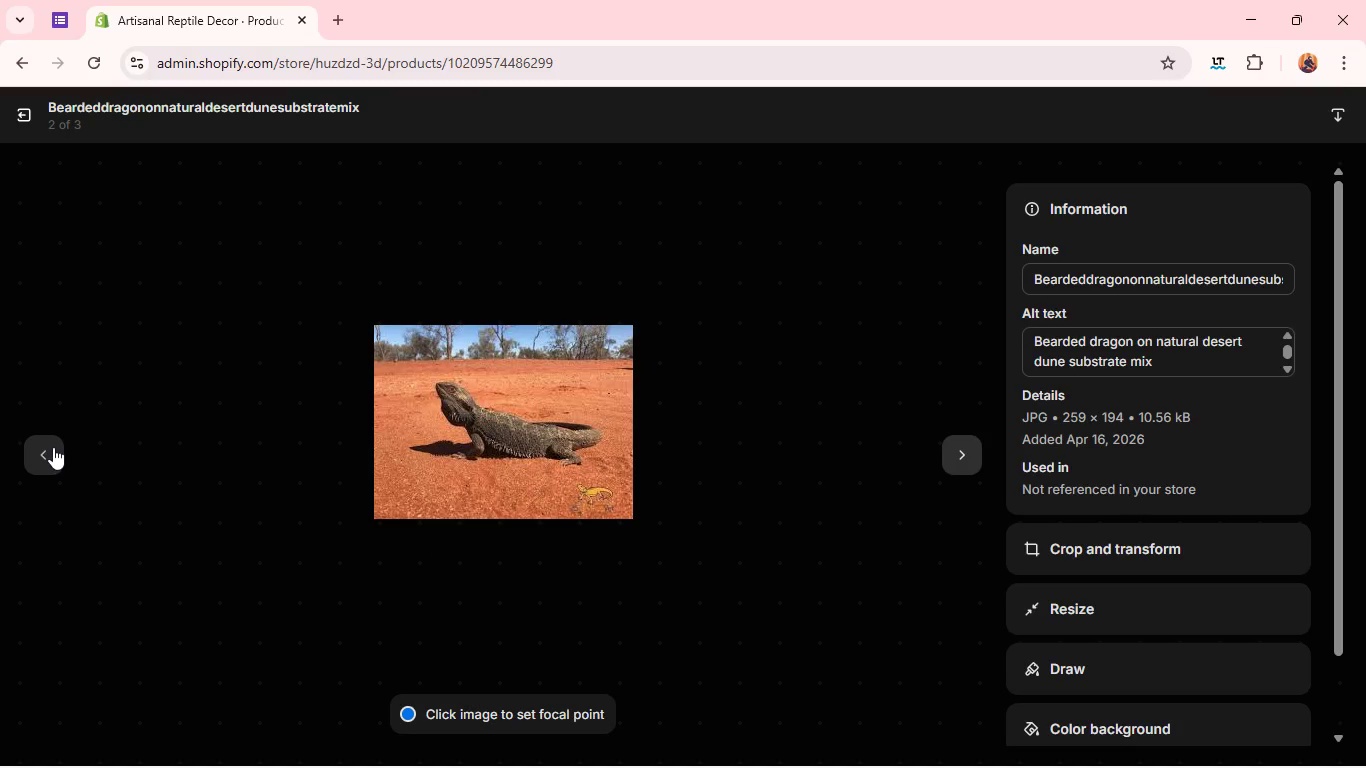 
left_click([53, 447])
 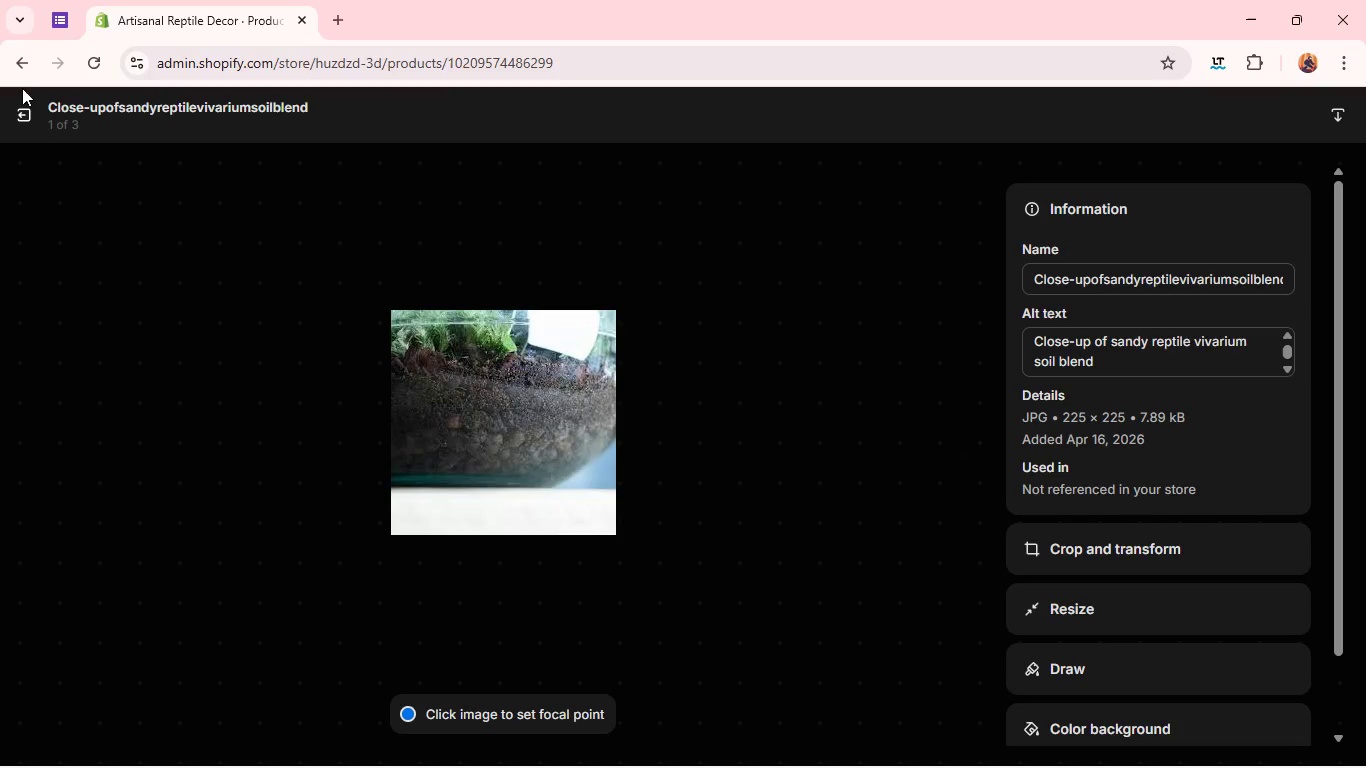 
left_click([24, 113])
 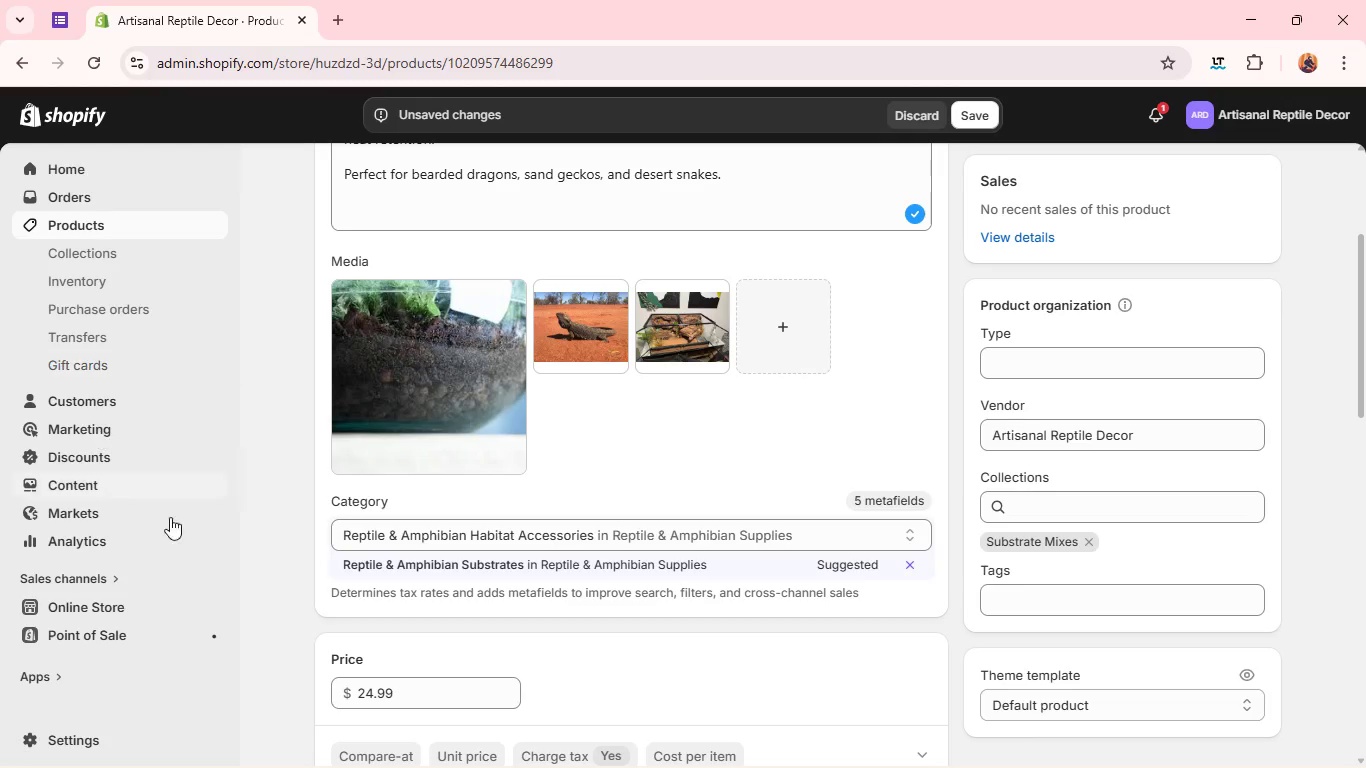 
wait(6.67)
 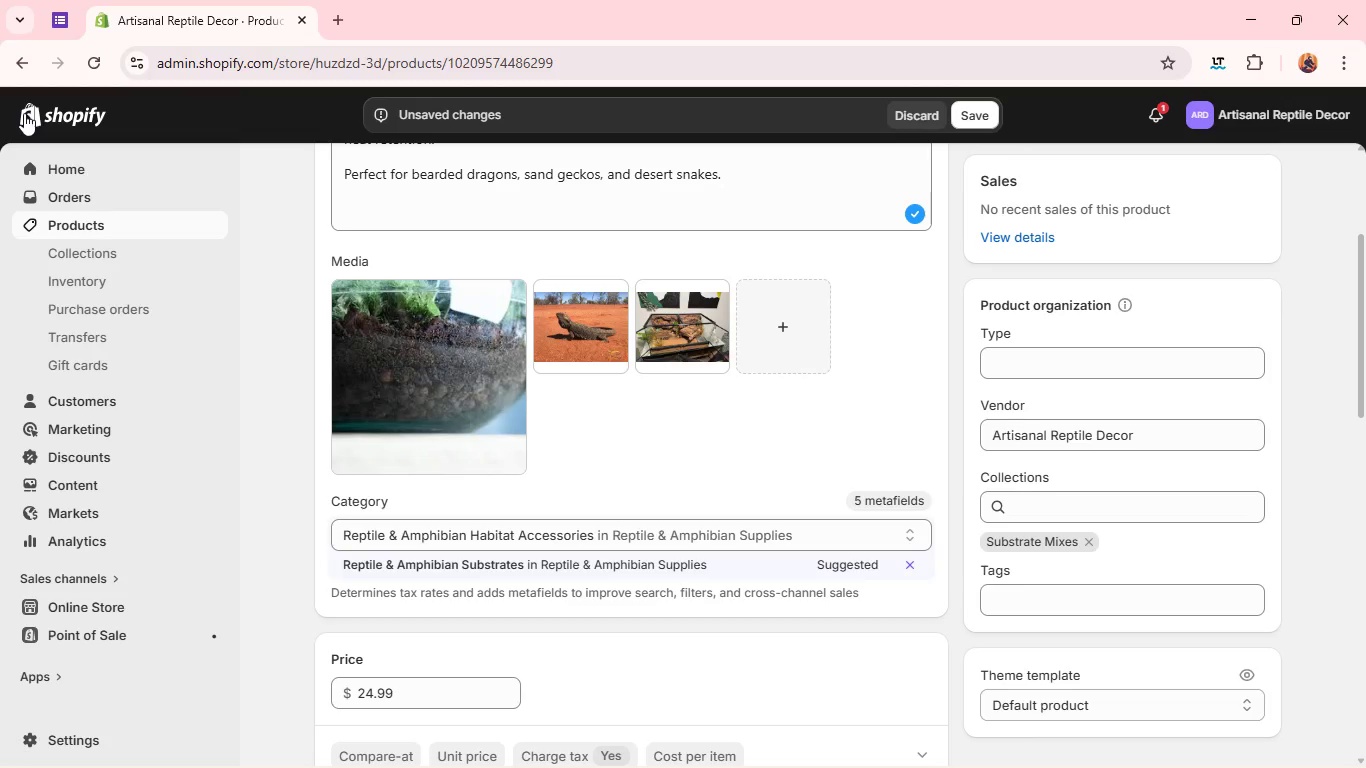 
double_click([387, 682])
 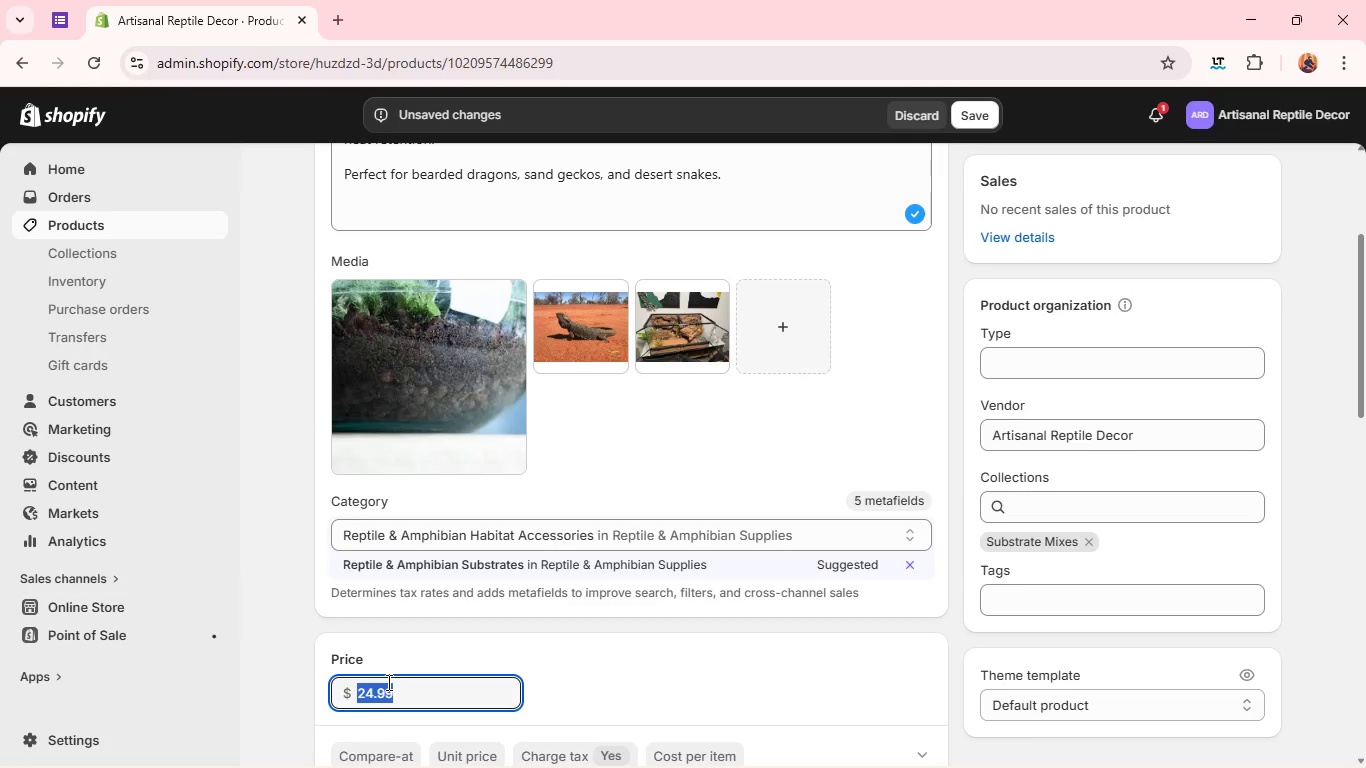 
triple_click([387, 682])
 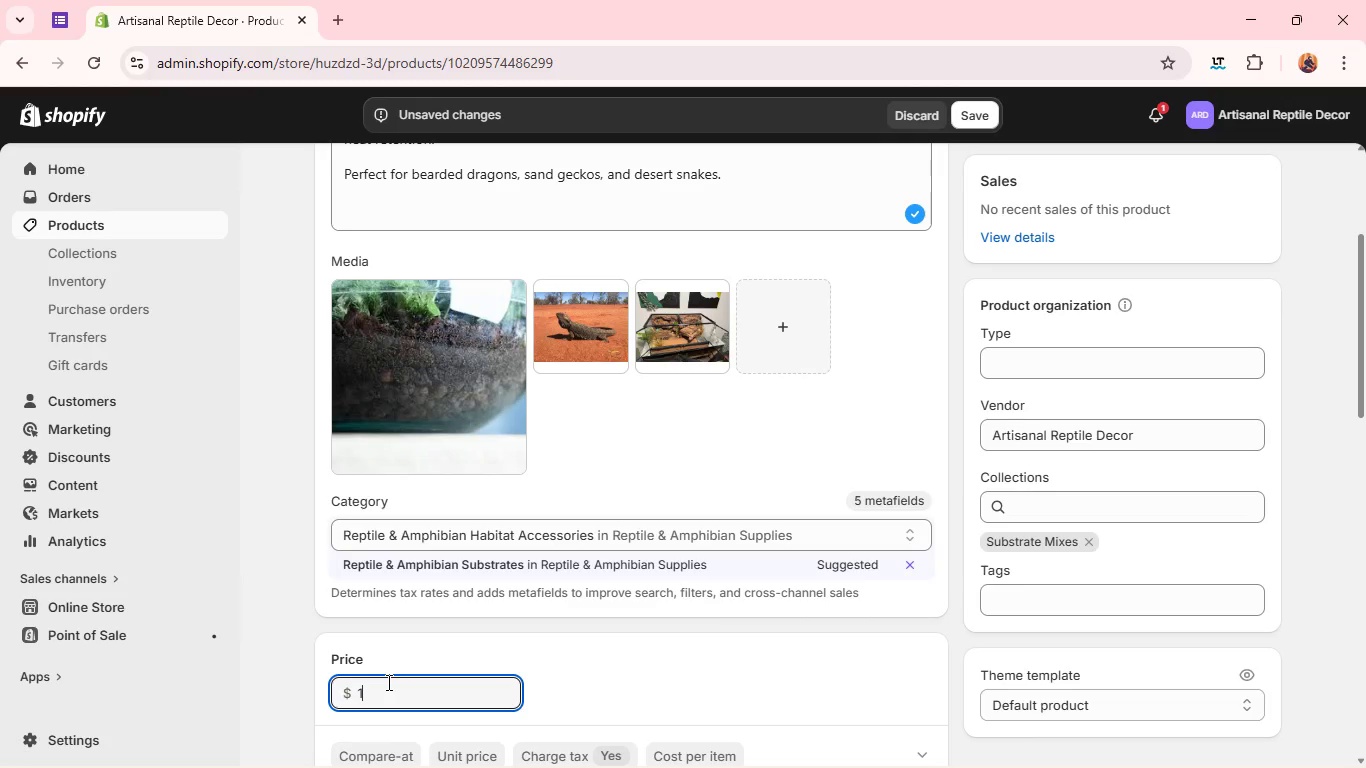 
type(19.99)
 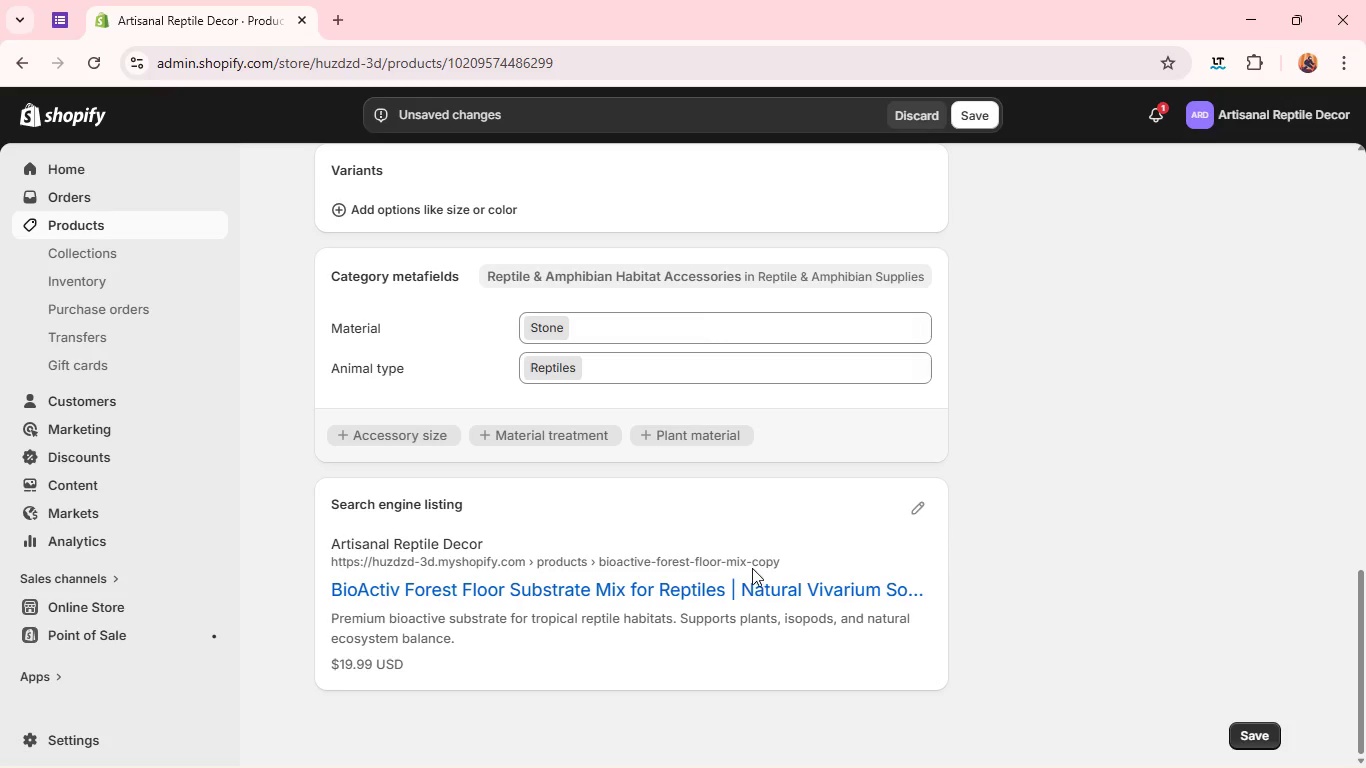 
wait(26.39)
 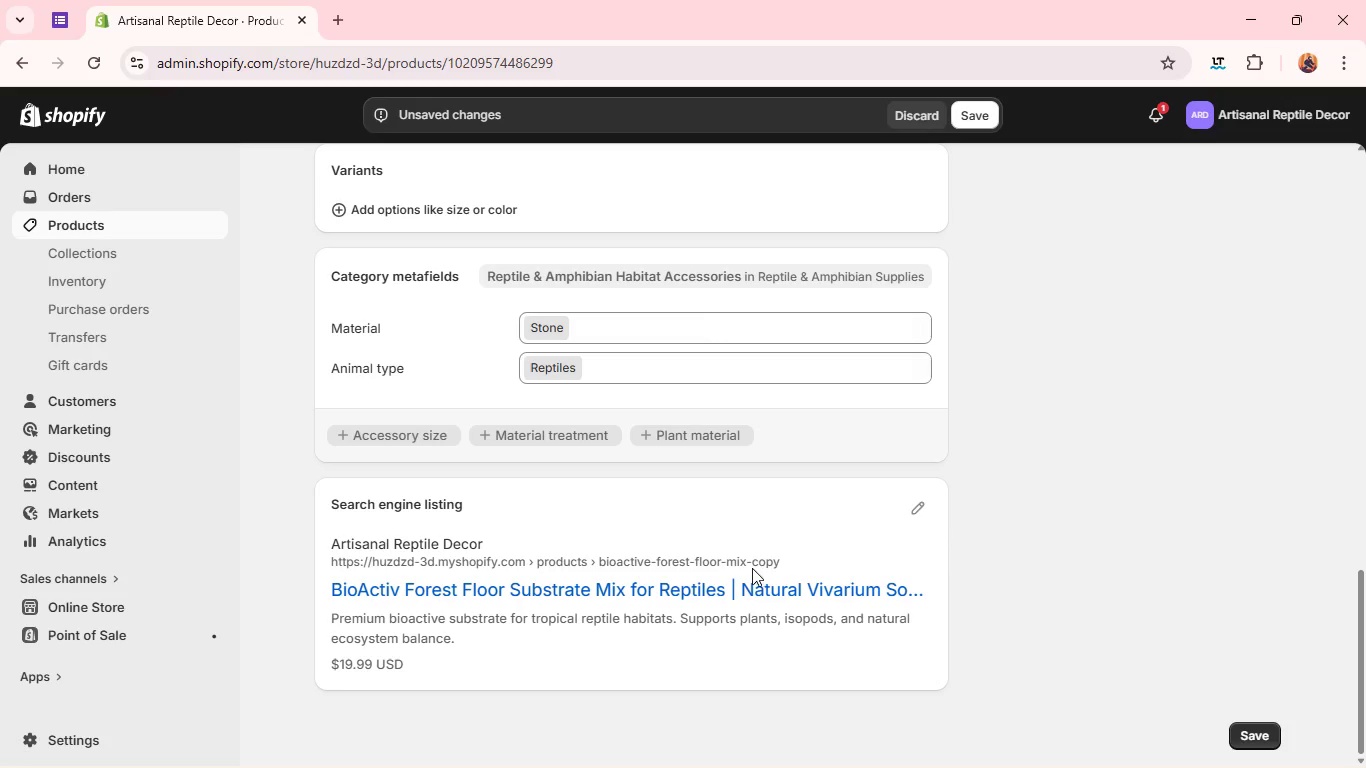 
left_click([472, 387])
 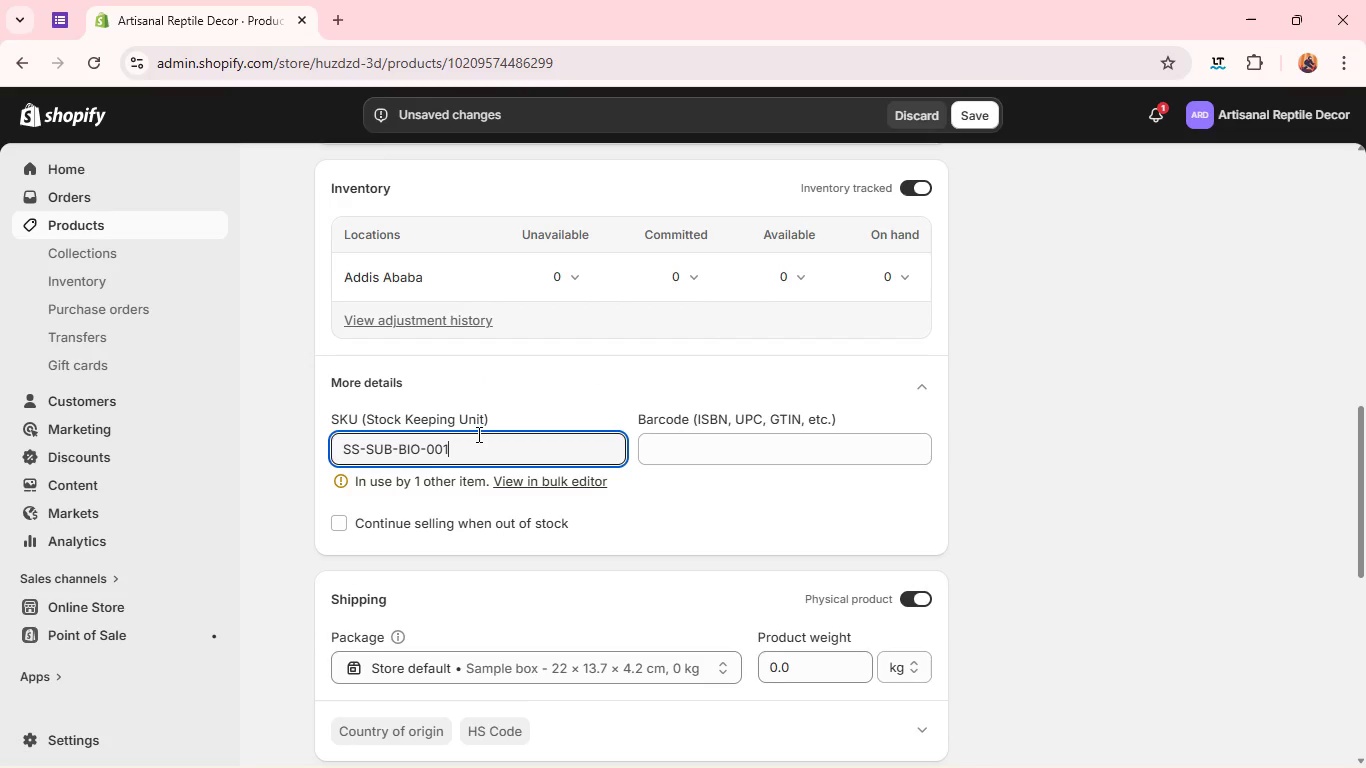 
key(Backspace)
 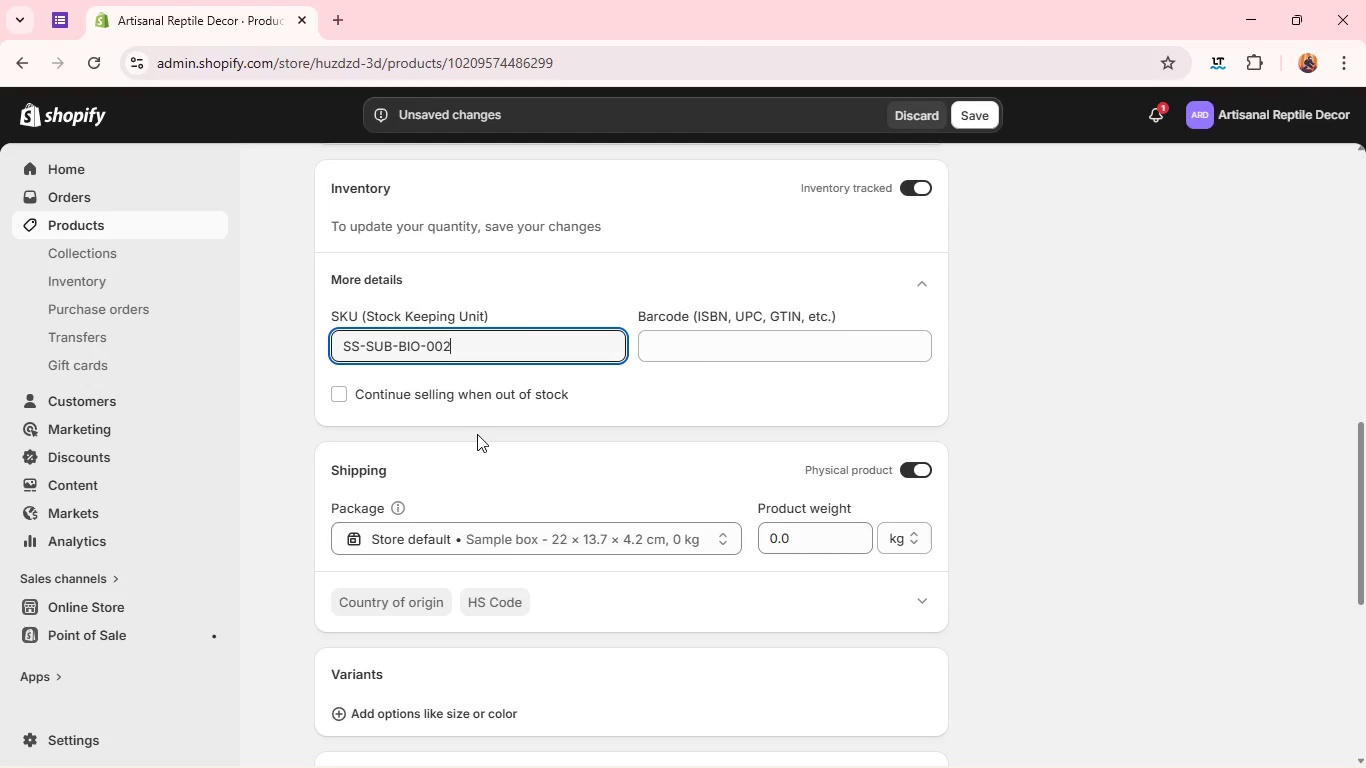 
key(2)
 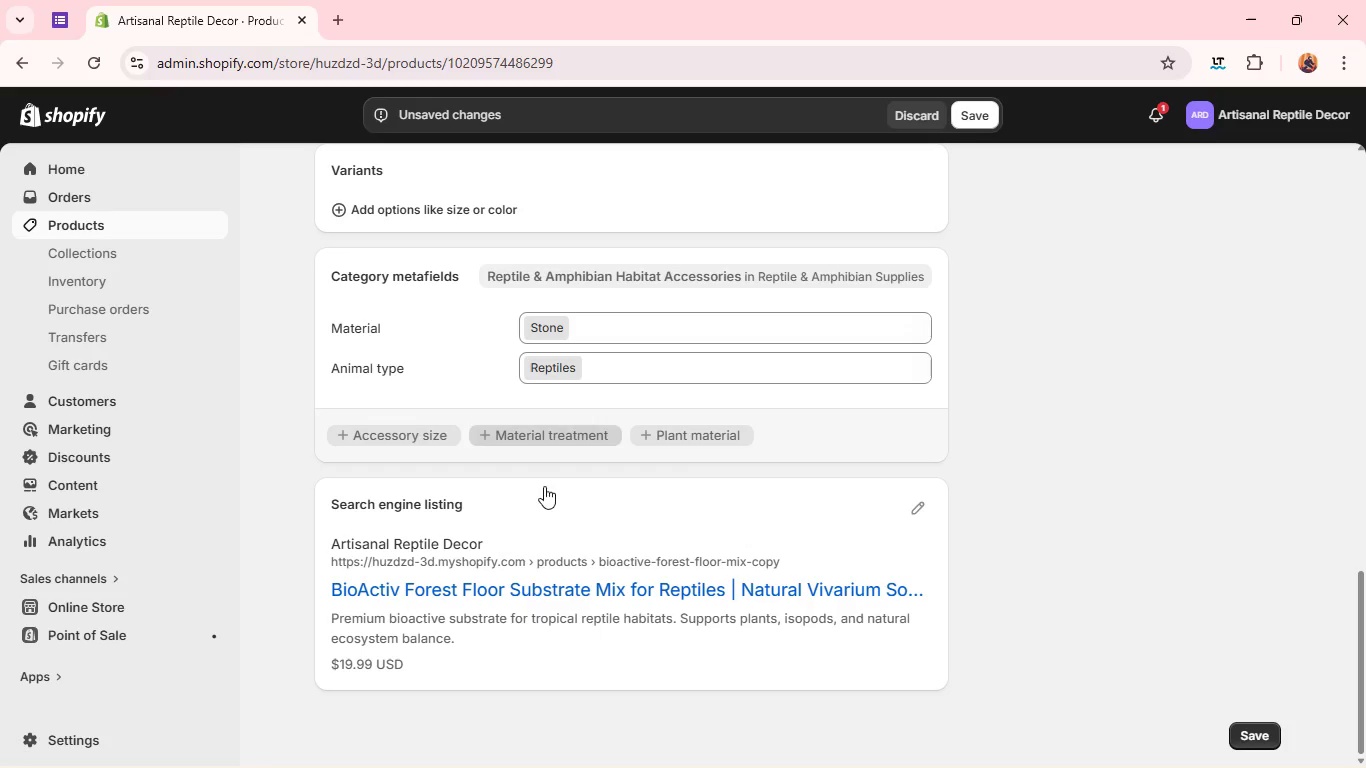 
wait(5.36)
 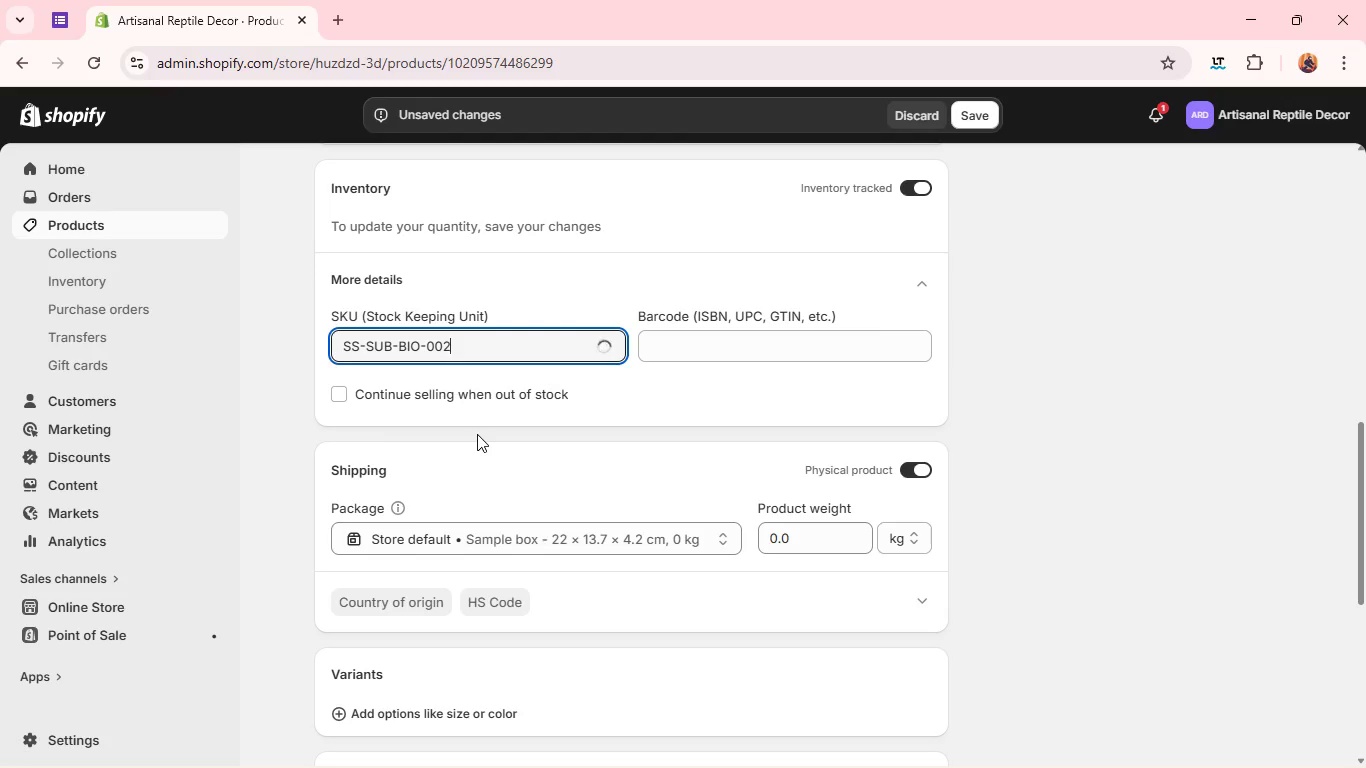 
left_click([533, 600])
 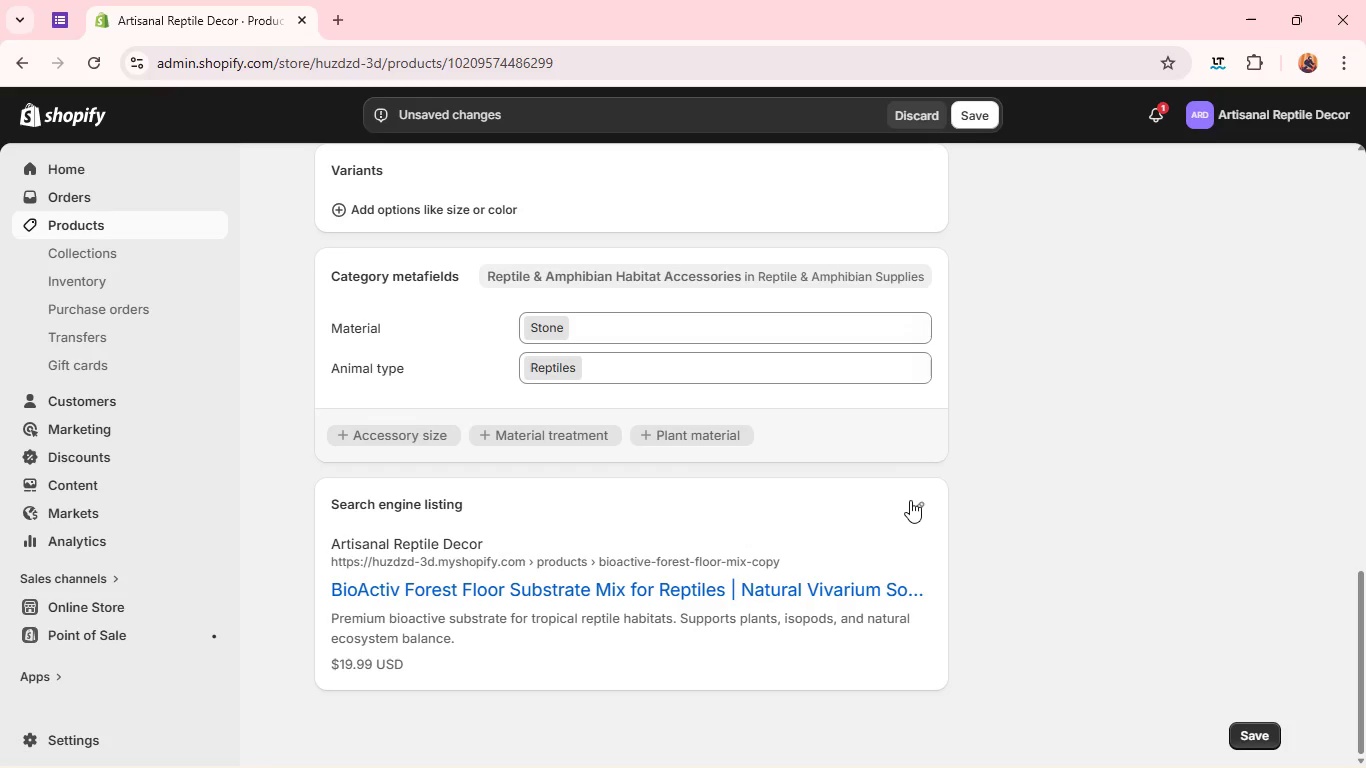 
left_click([913, 501])
 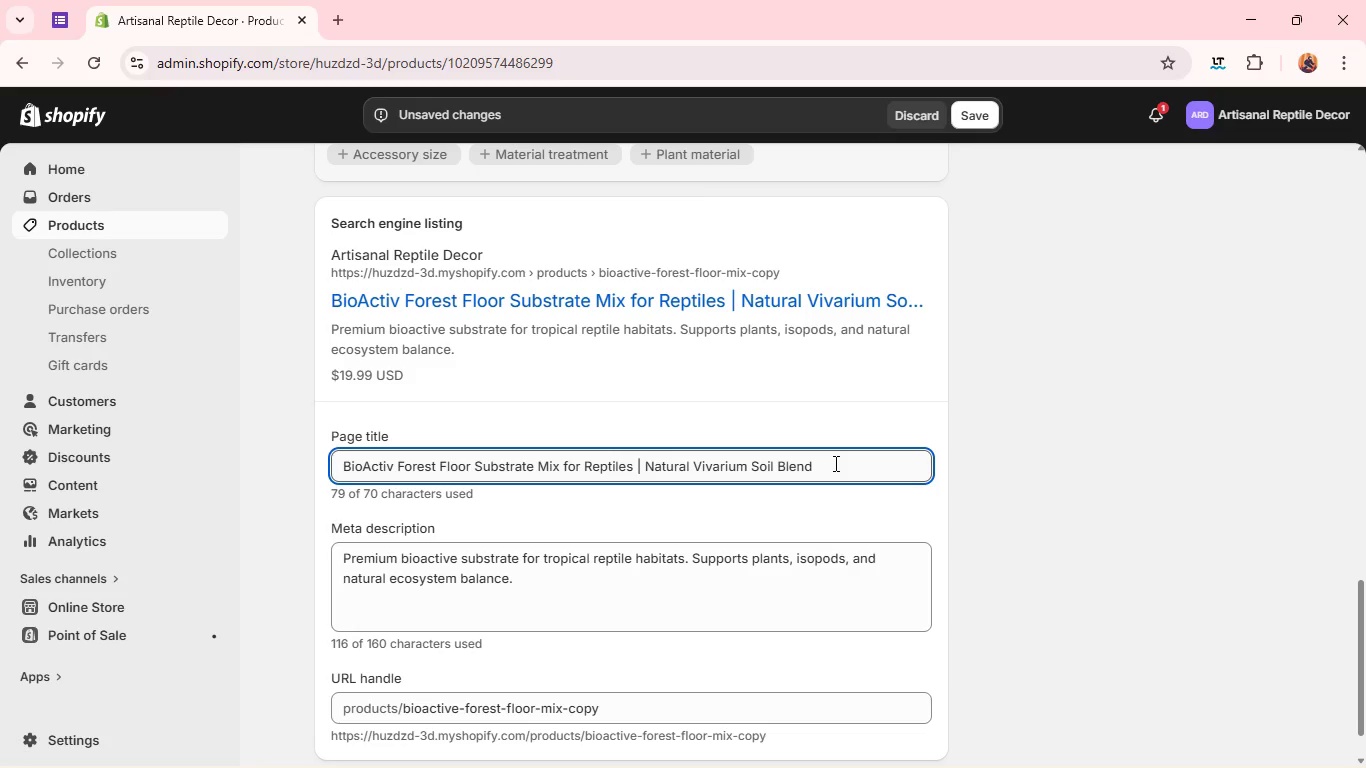 
double_click([834, 463])
 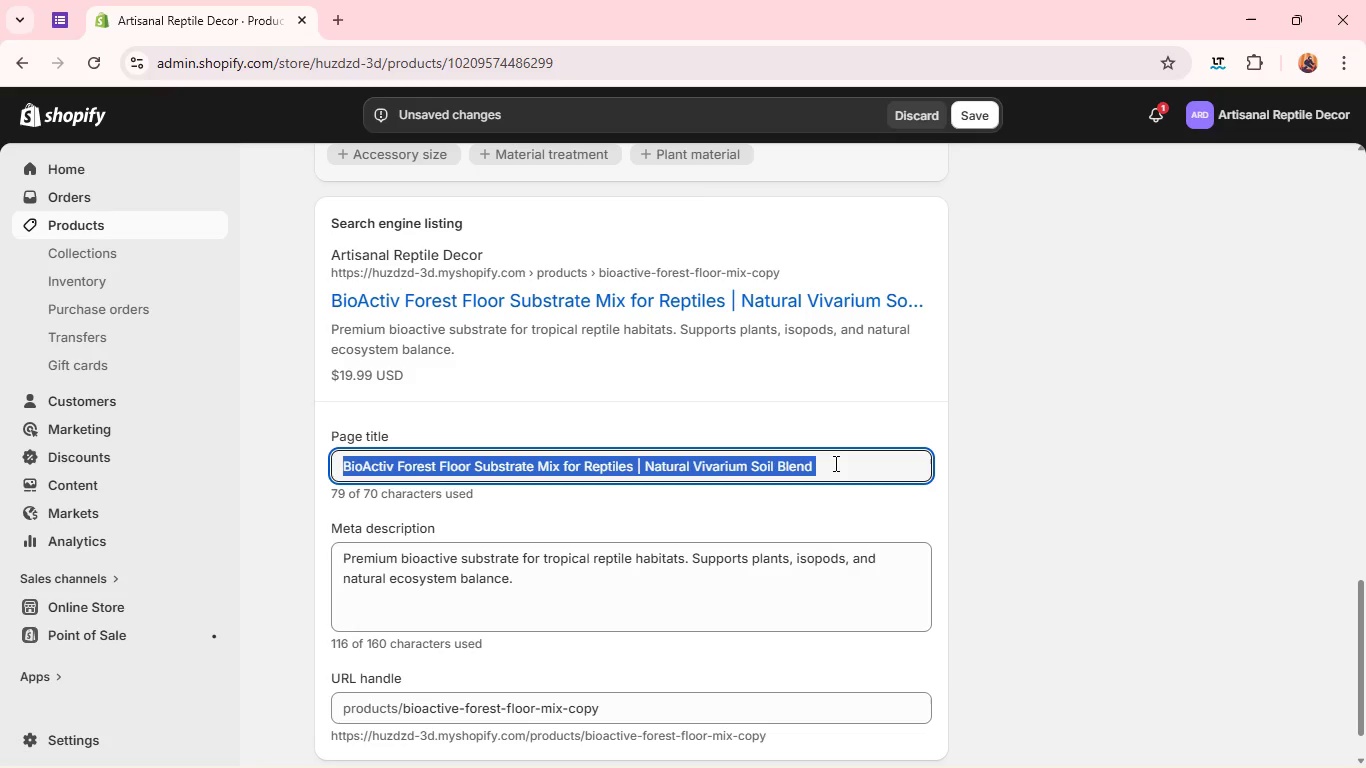 
triple_click([834, 463])
 